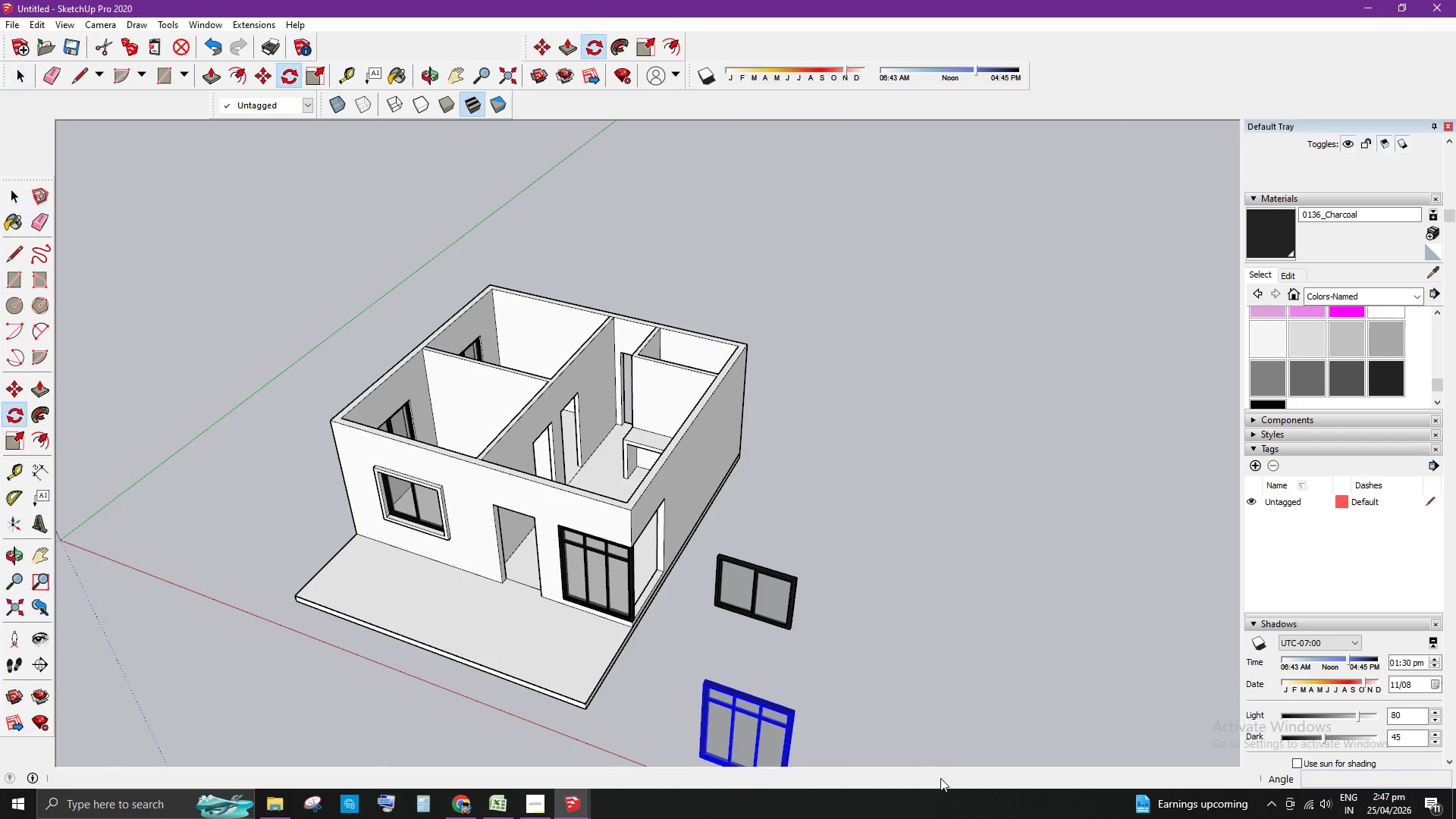 
left_click([756, 625])
 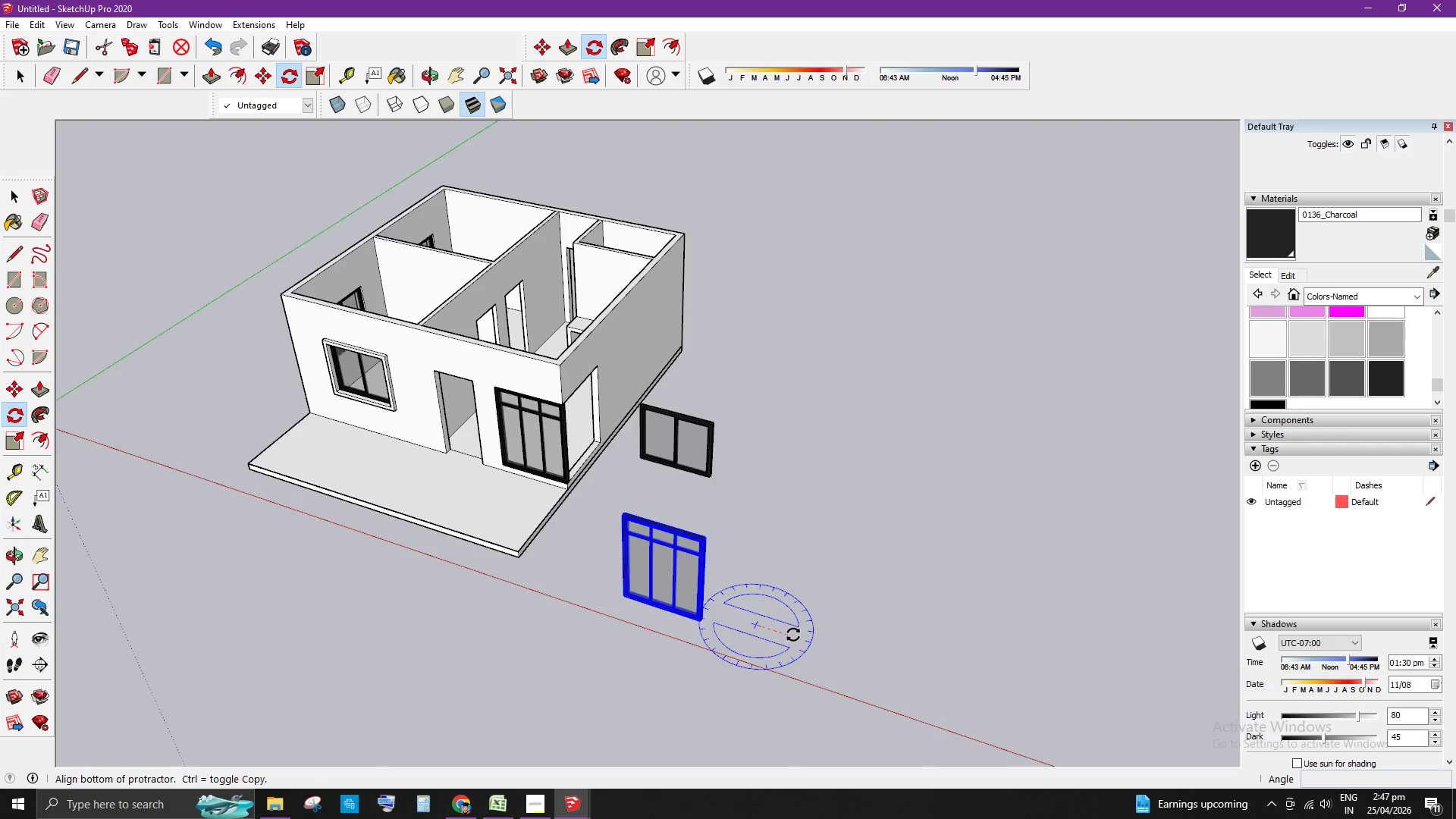 
scroll: coordinate [774, 639], scroll_direction: none, amount: 0.0
 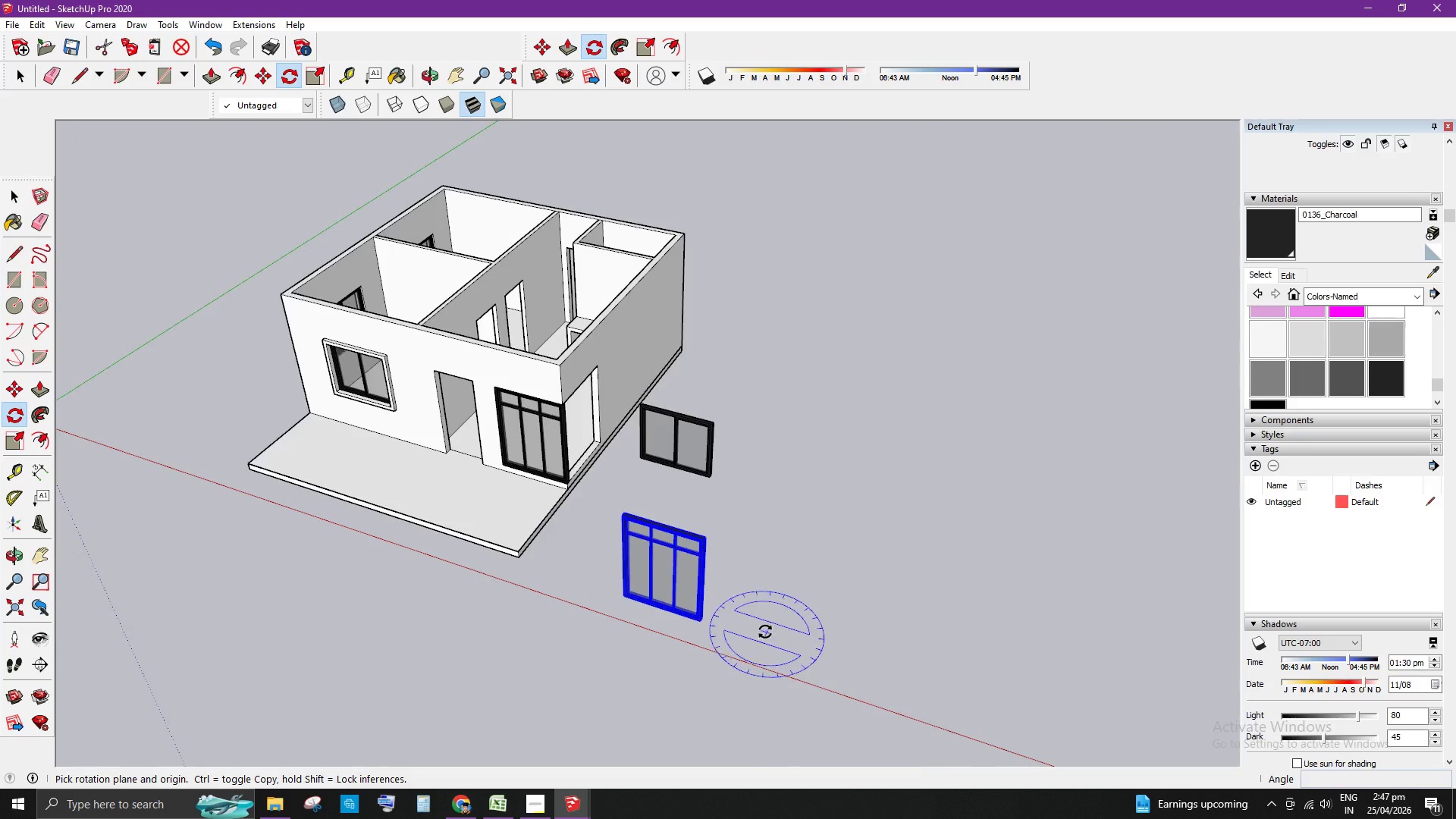 
left_click([793, 635])
 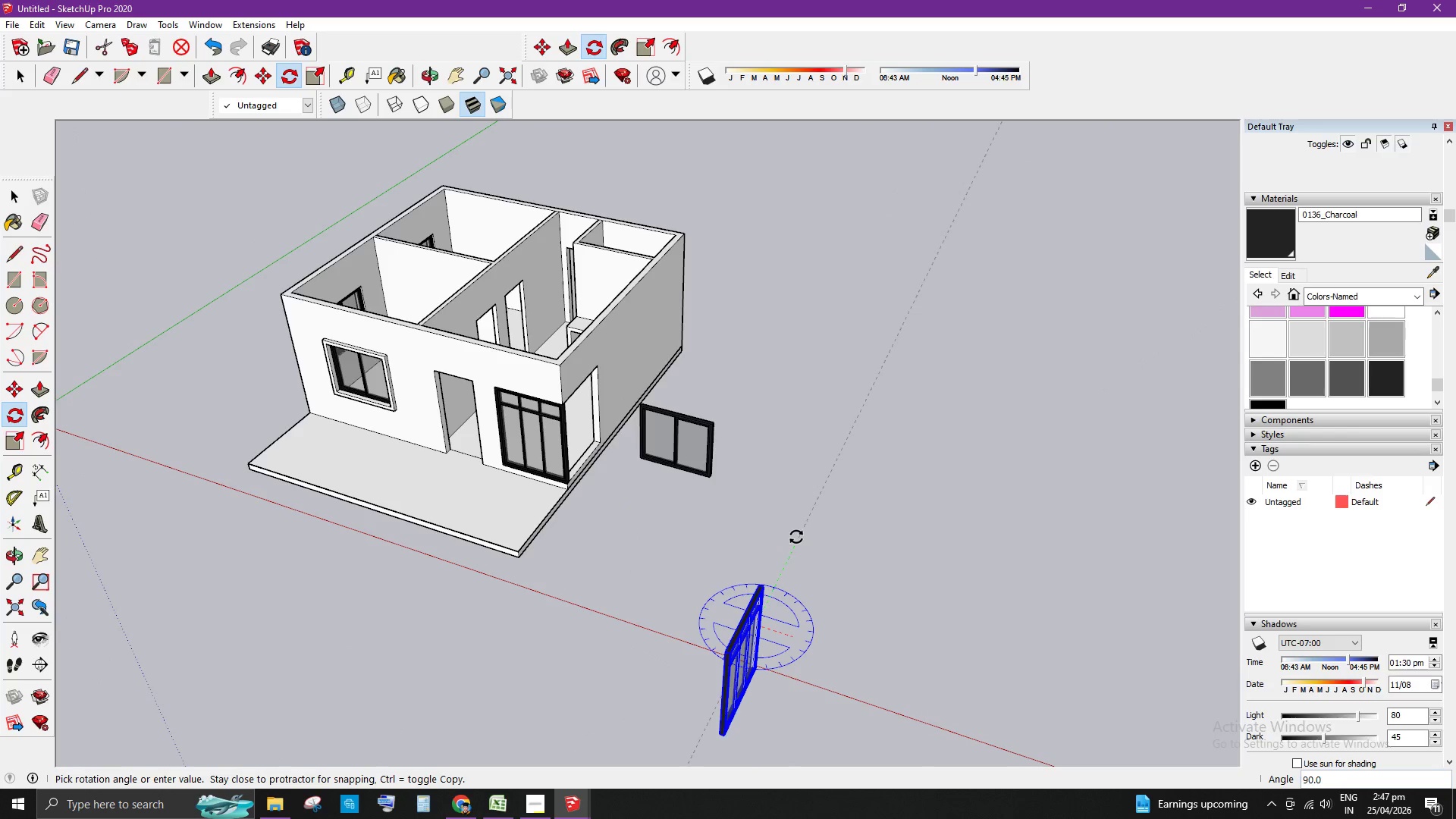 
left_click([805, 530])
 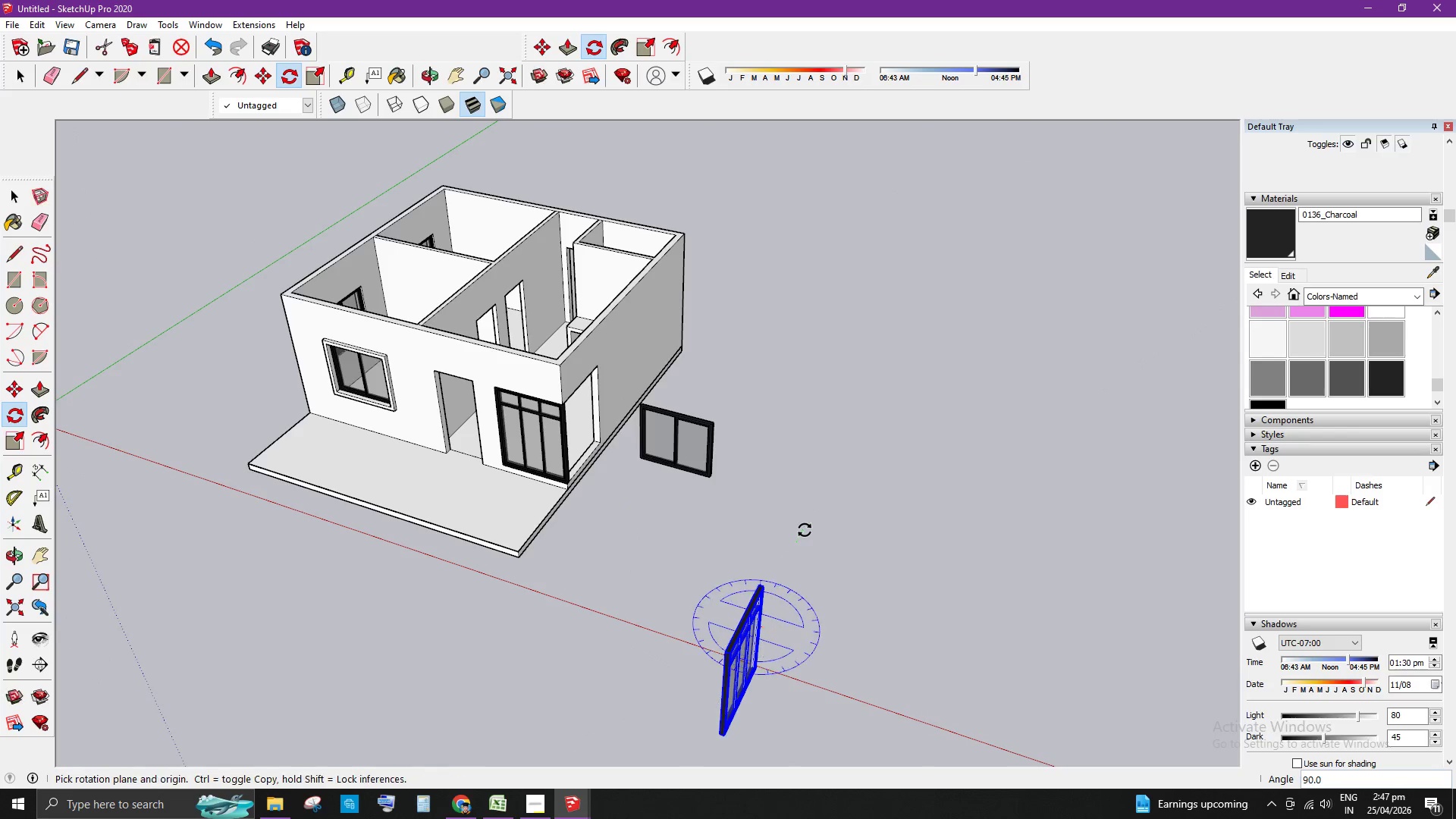 
key(Space)
 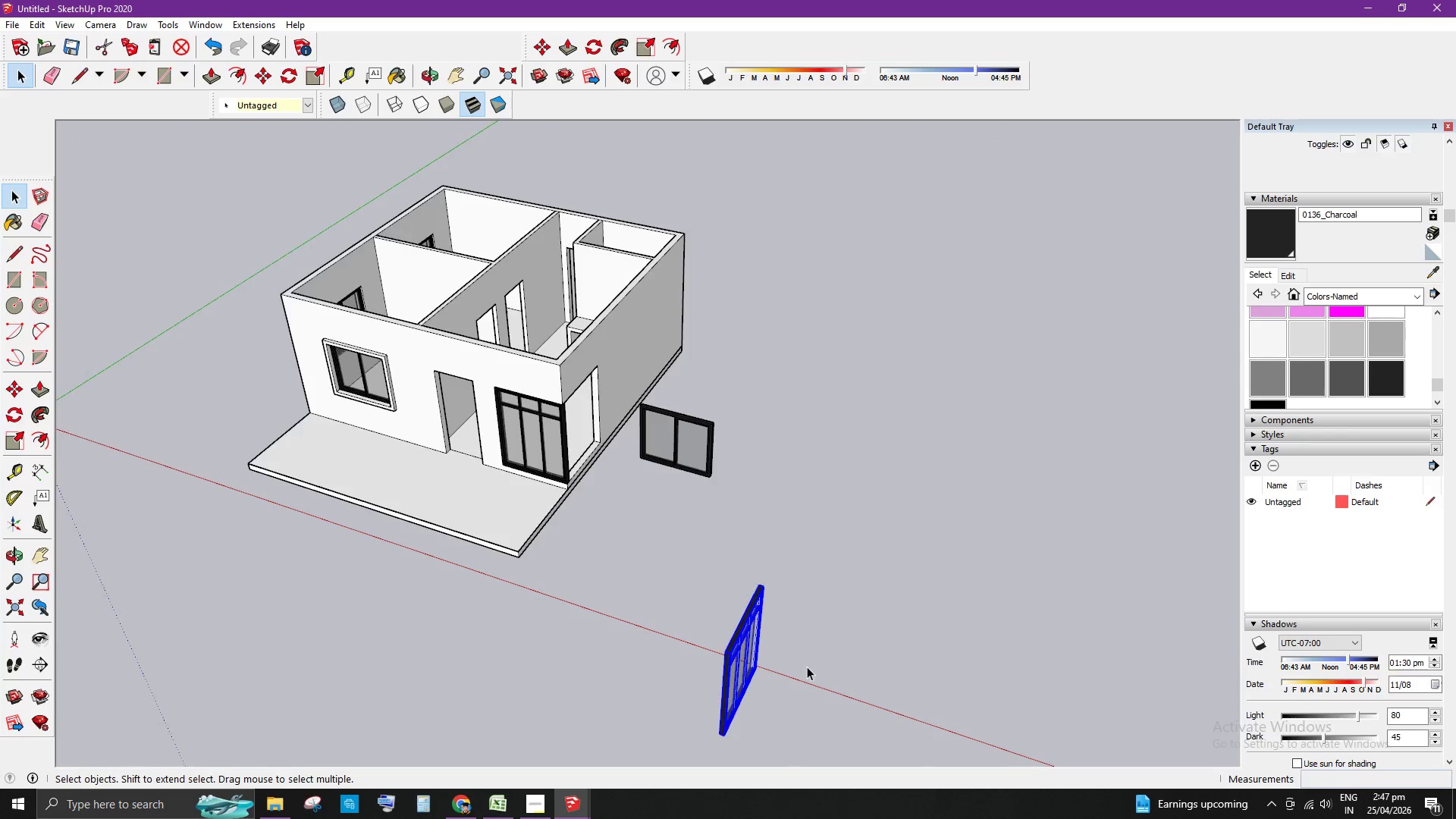 
scroll: coordinate [750, 736], scroll_direction: none, amount: 0.0
 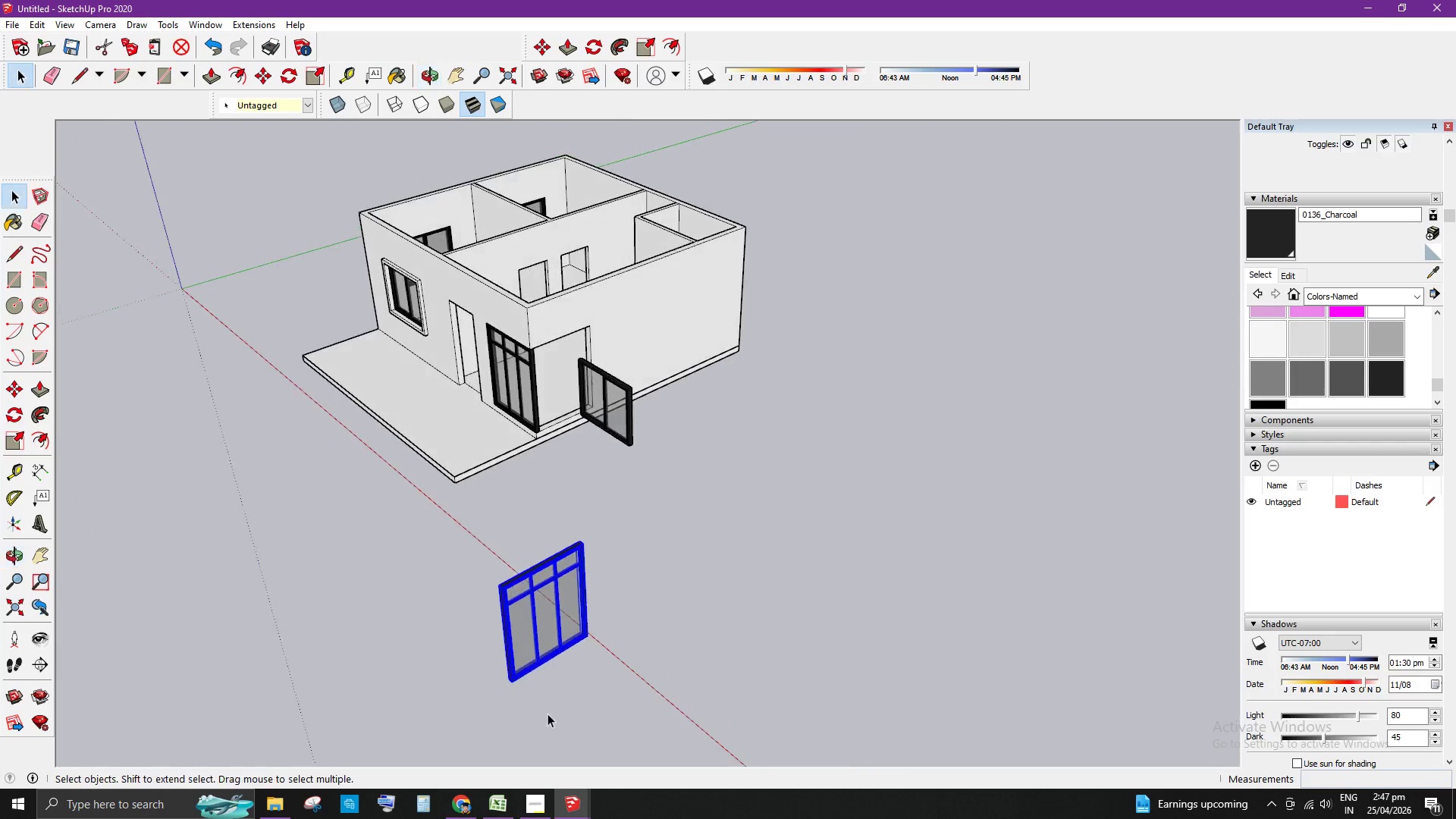 
scroll: coordinate [619, 607], scroll_direction: up, amount: 12.0
 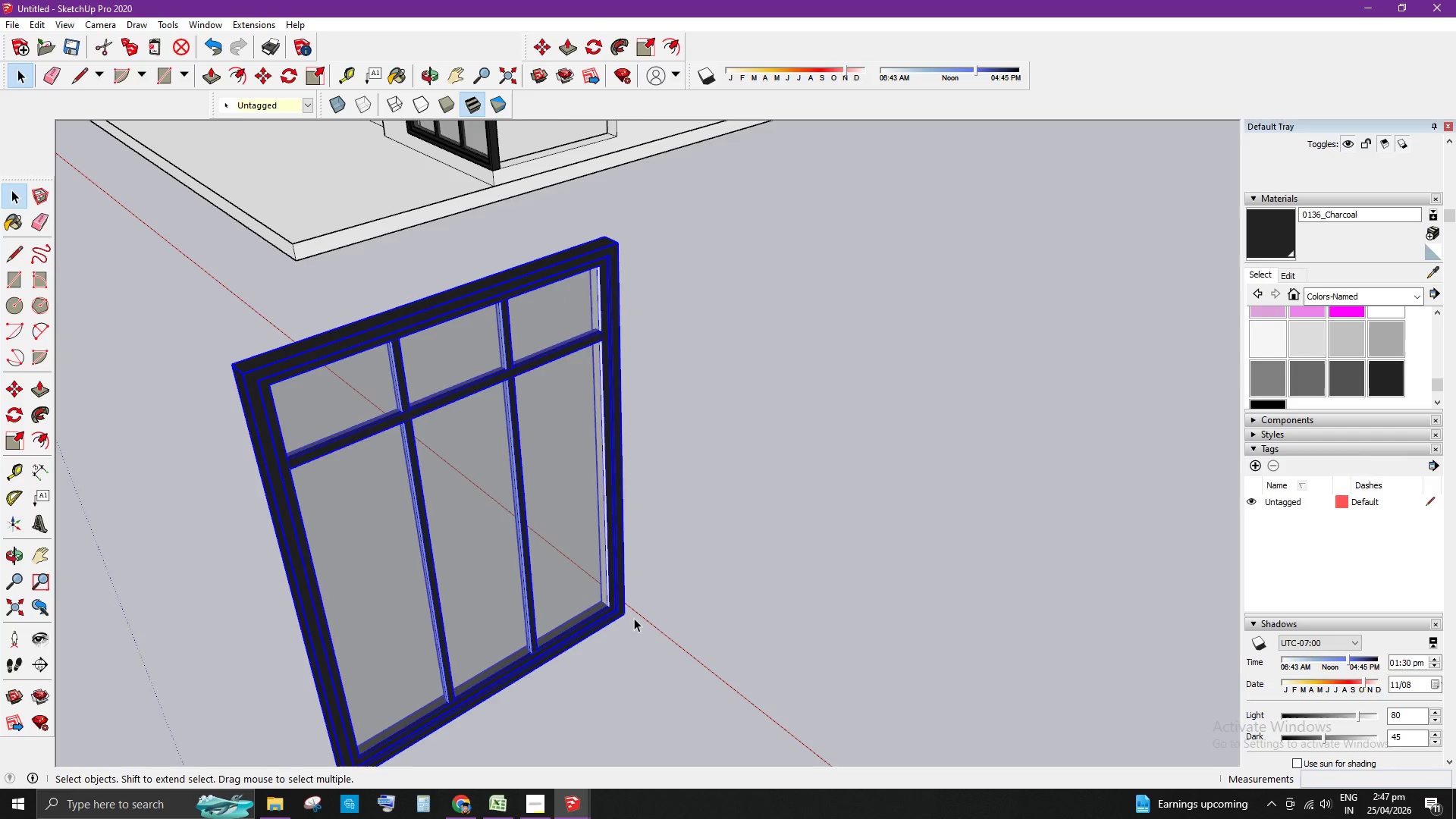 
key(M)
 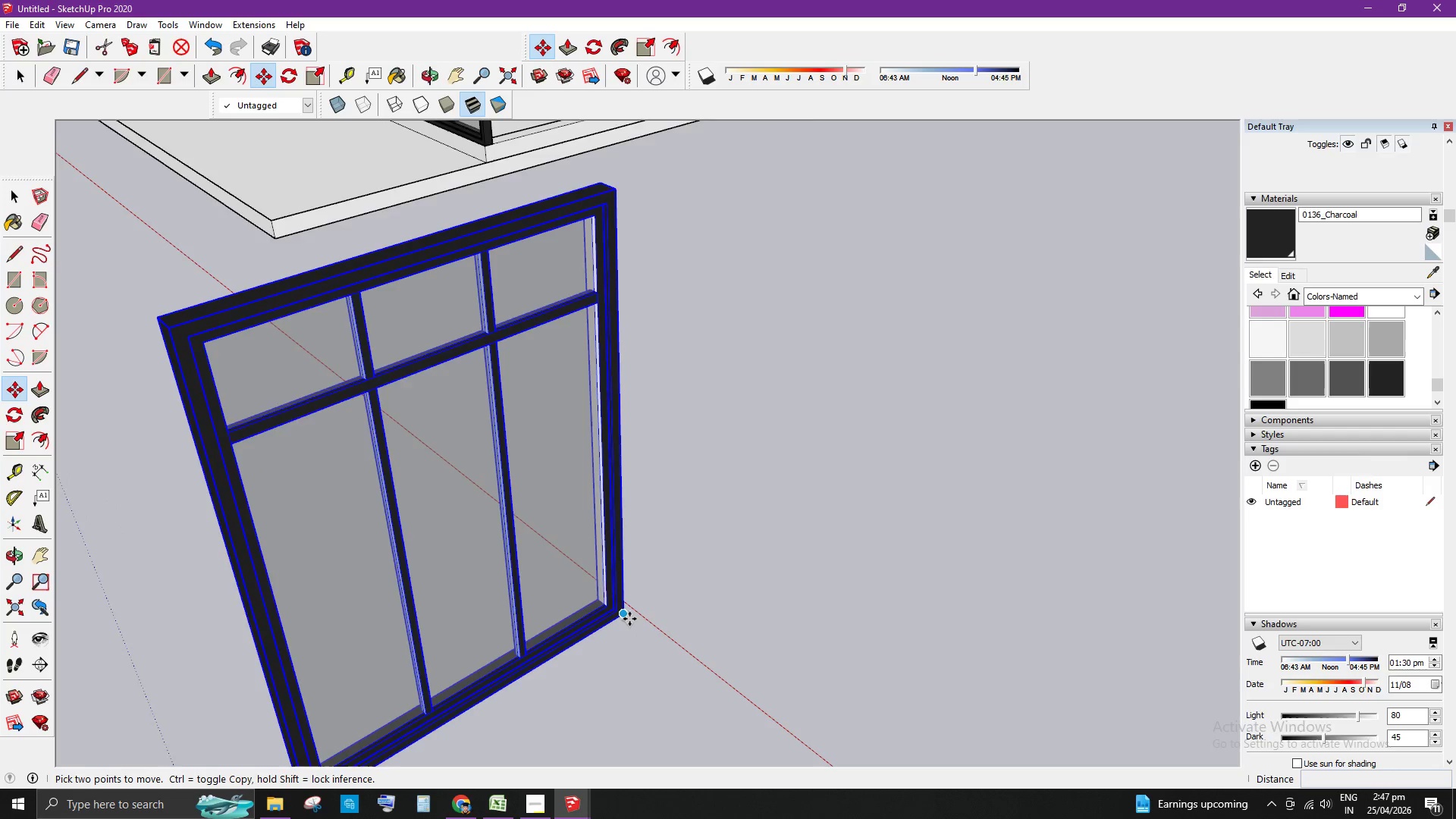 
scroll: coordinate [629, 619], scroll_direction: up, amount: 4.0
 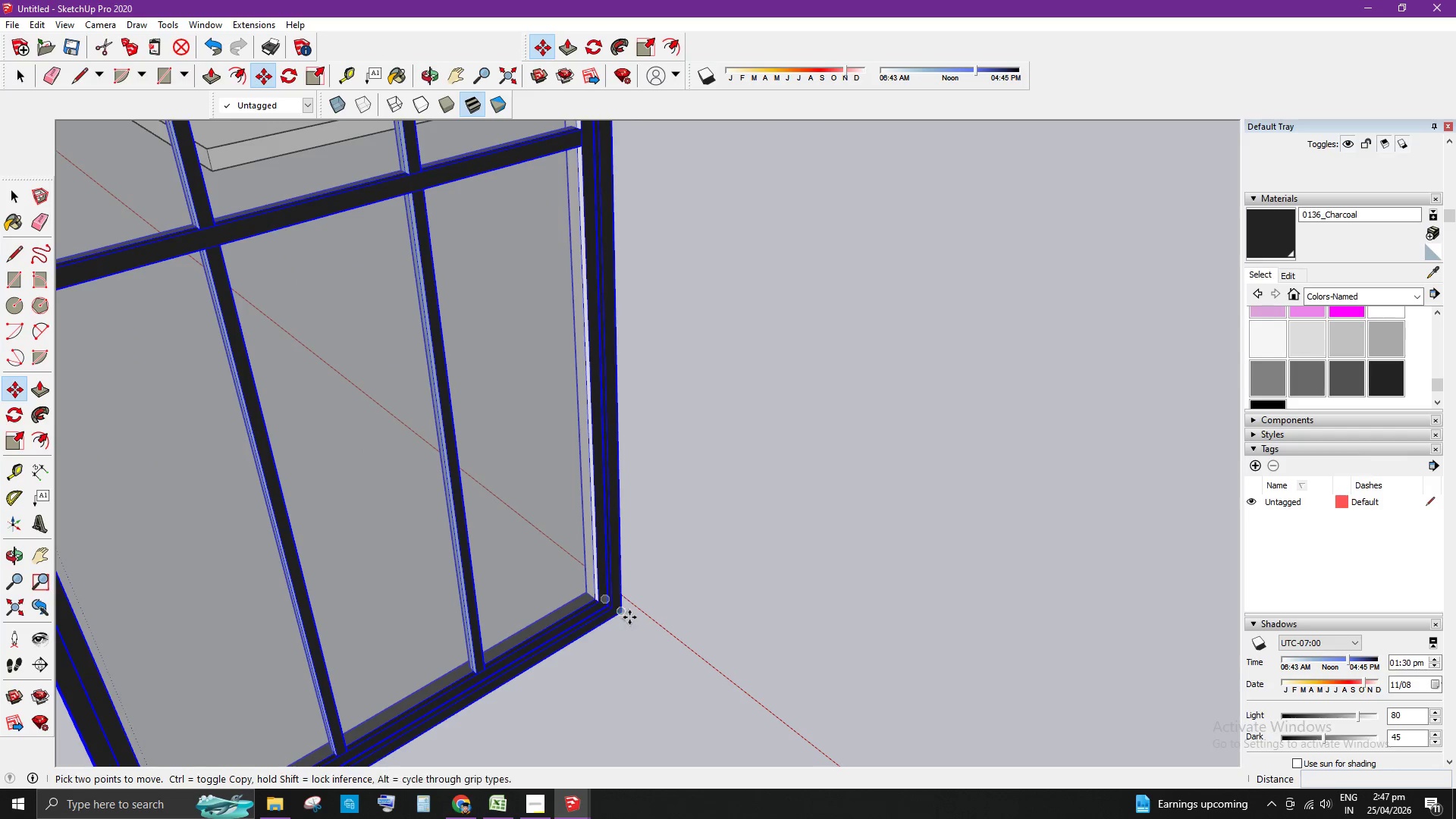 
left_click([629, 617])
 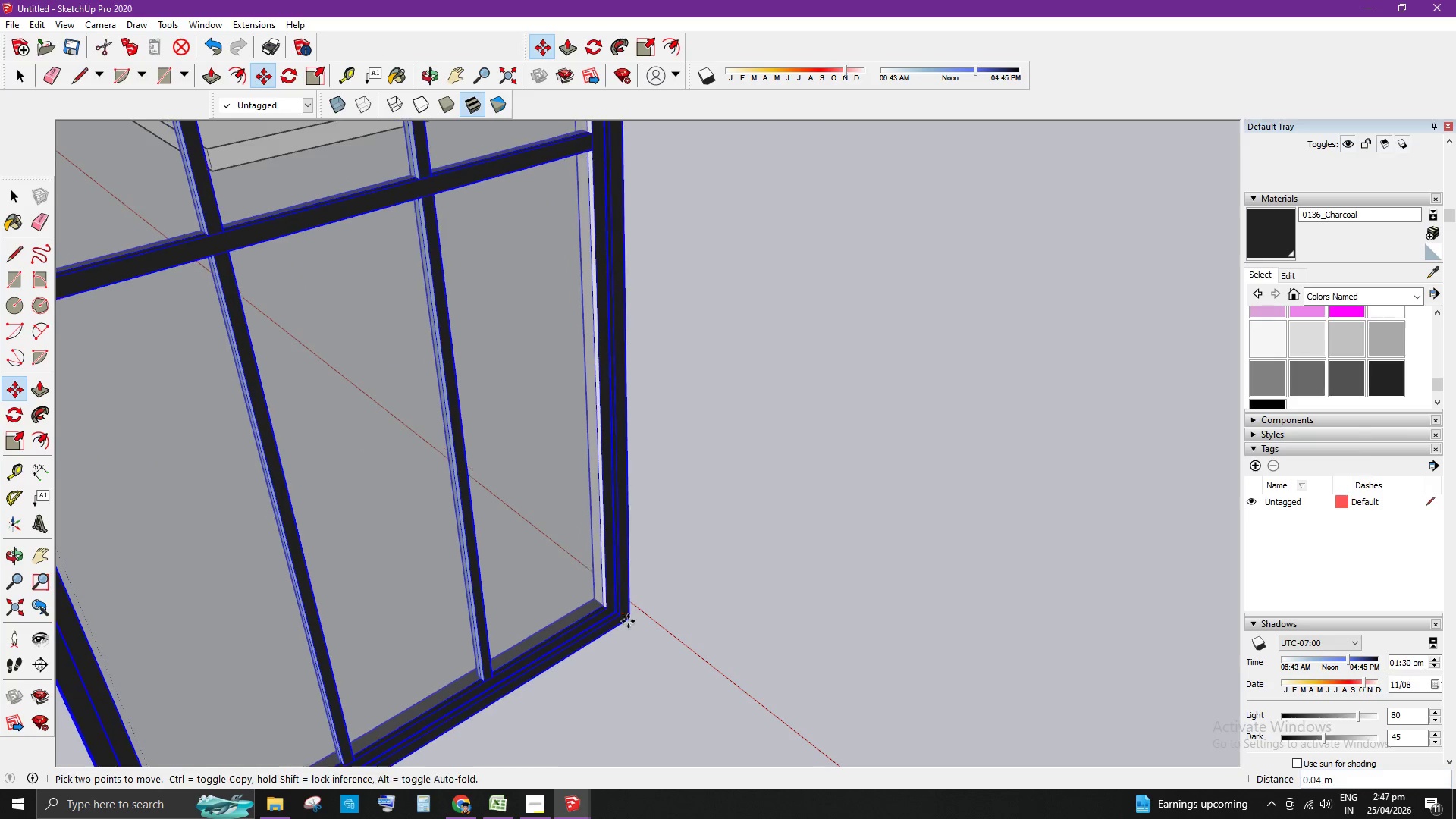 
scroll: coordinate [680, 344], scroll_direction: down, amount: 14.0
 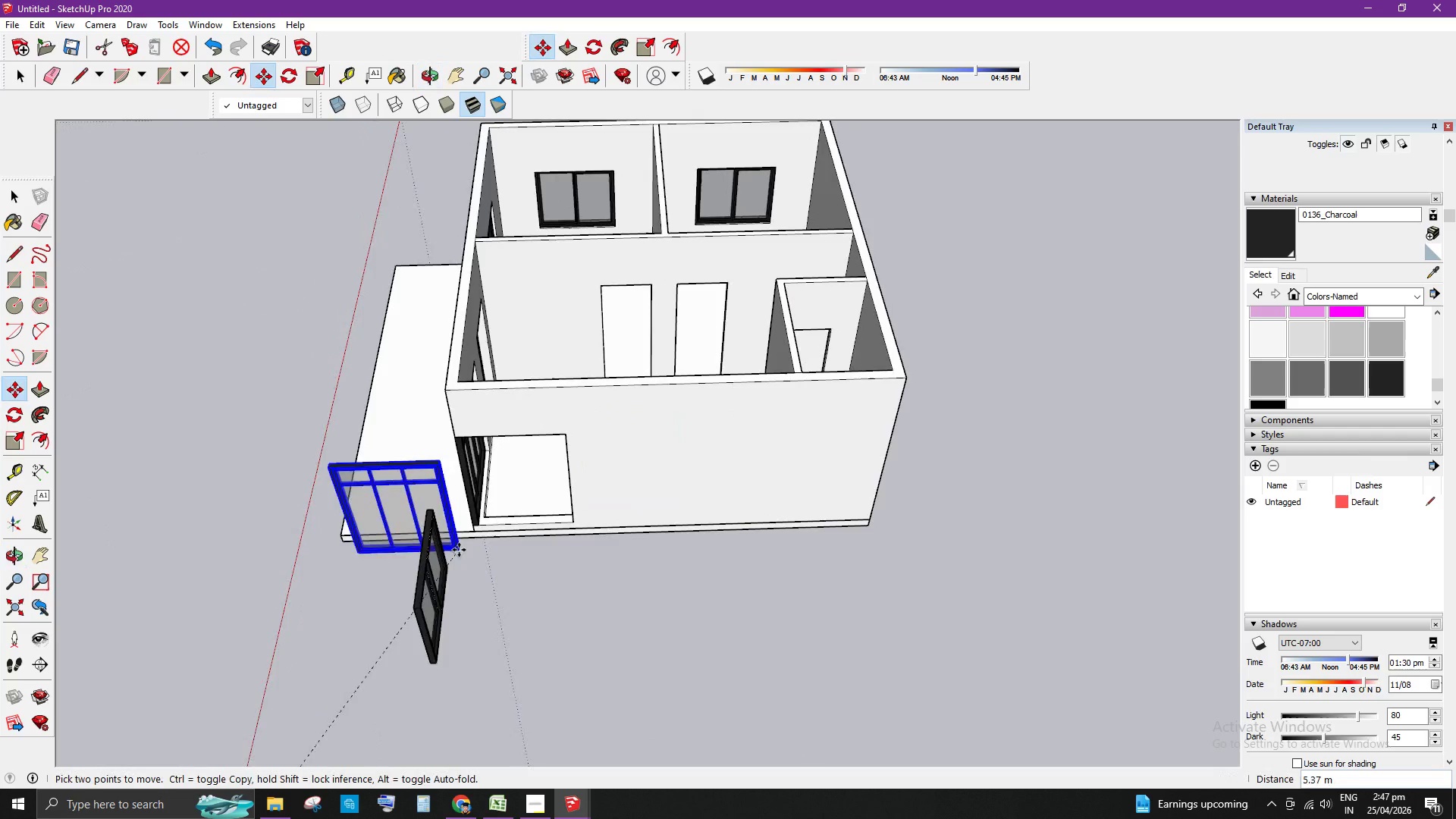 
scroll: coordinate [598, 509], scroll_direction: up, amount: 13.0
 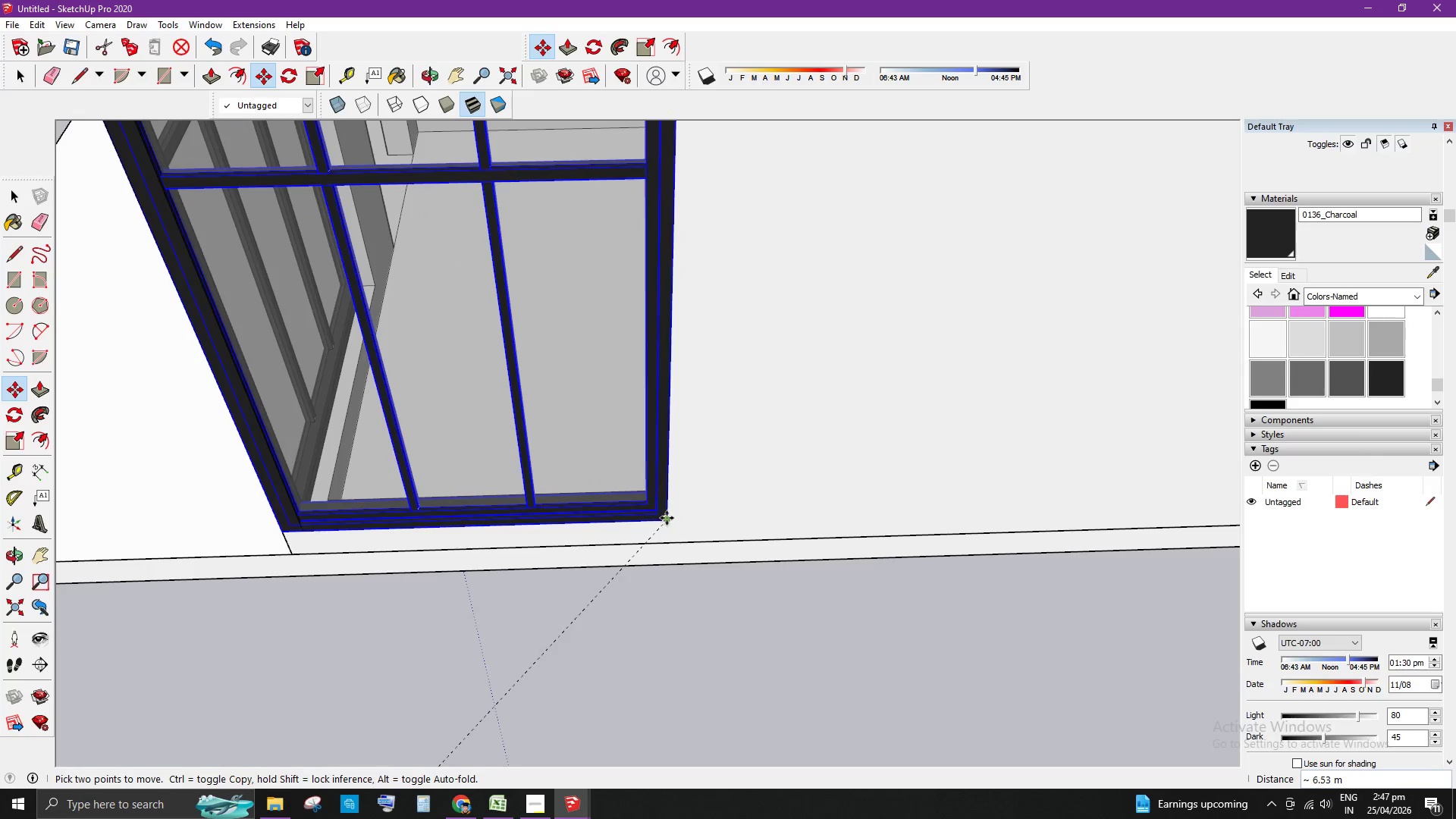 
left_click([668, 519])
 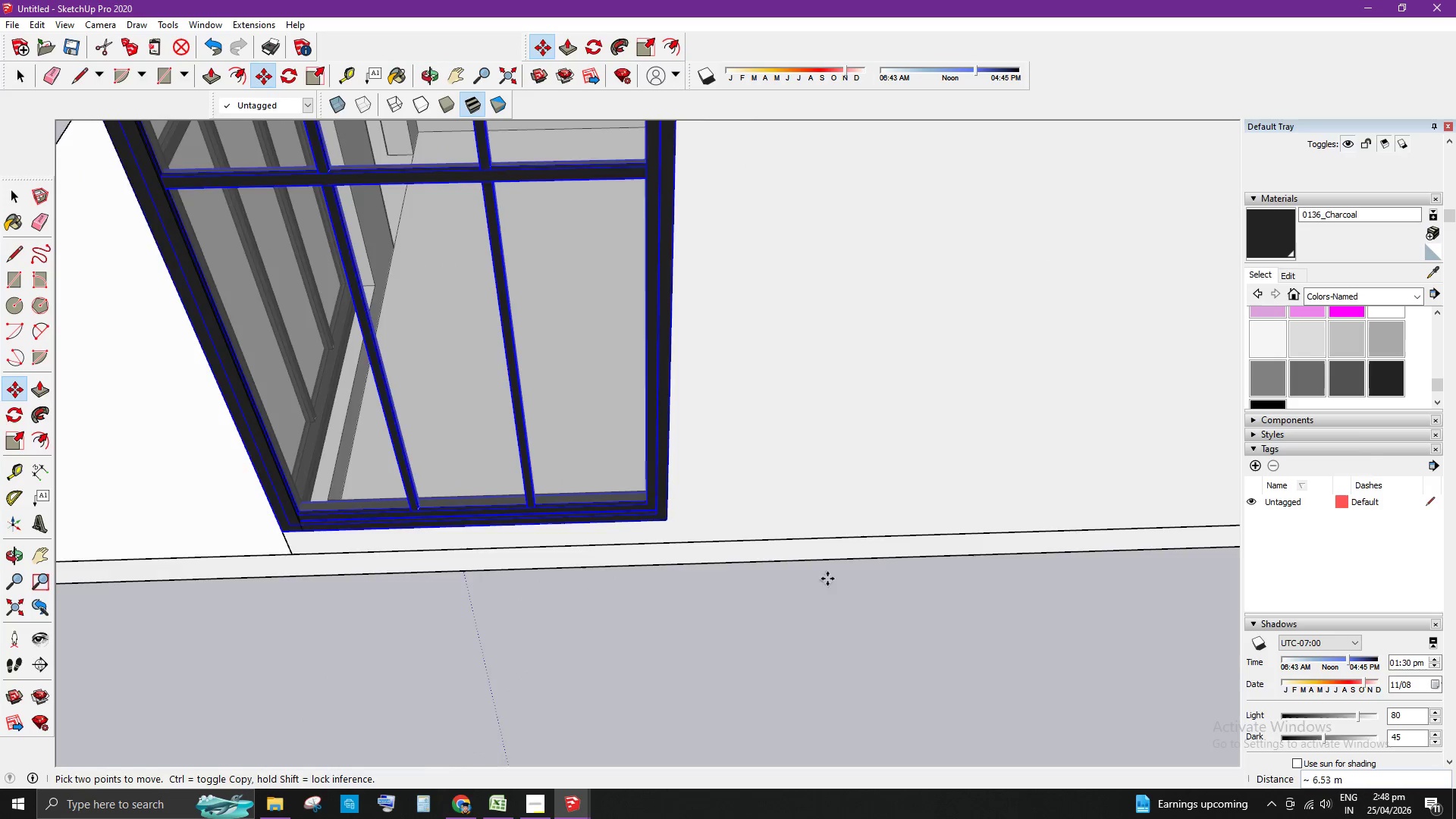 
key(Space)
 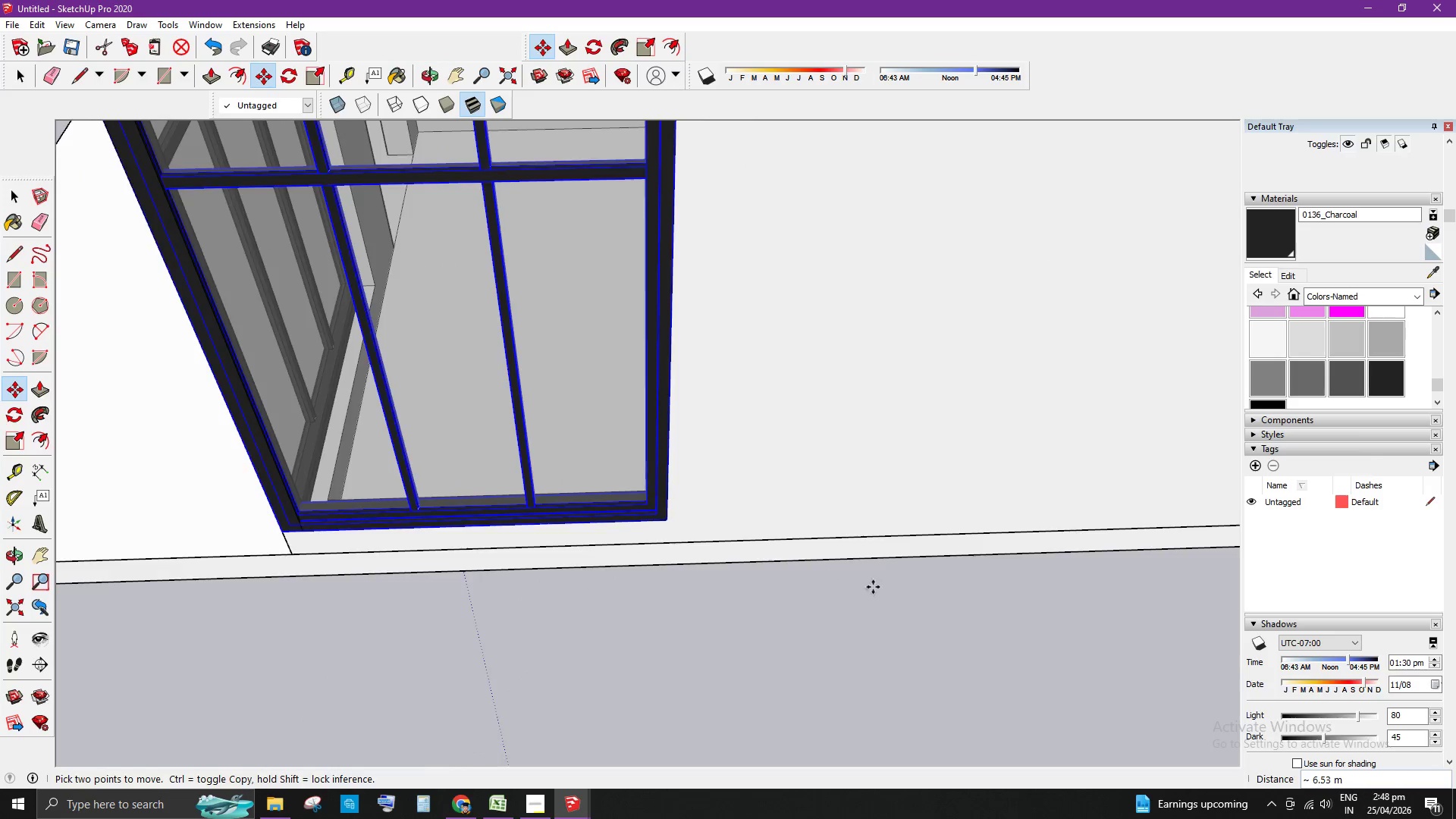 
scroll: coordinate [880, 590], scroll_direction: down, amount: 5.0
 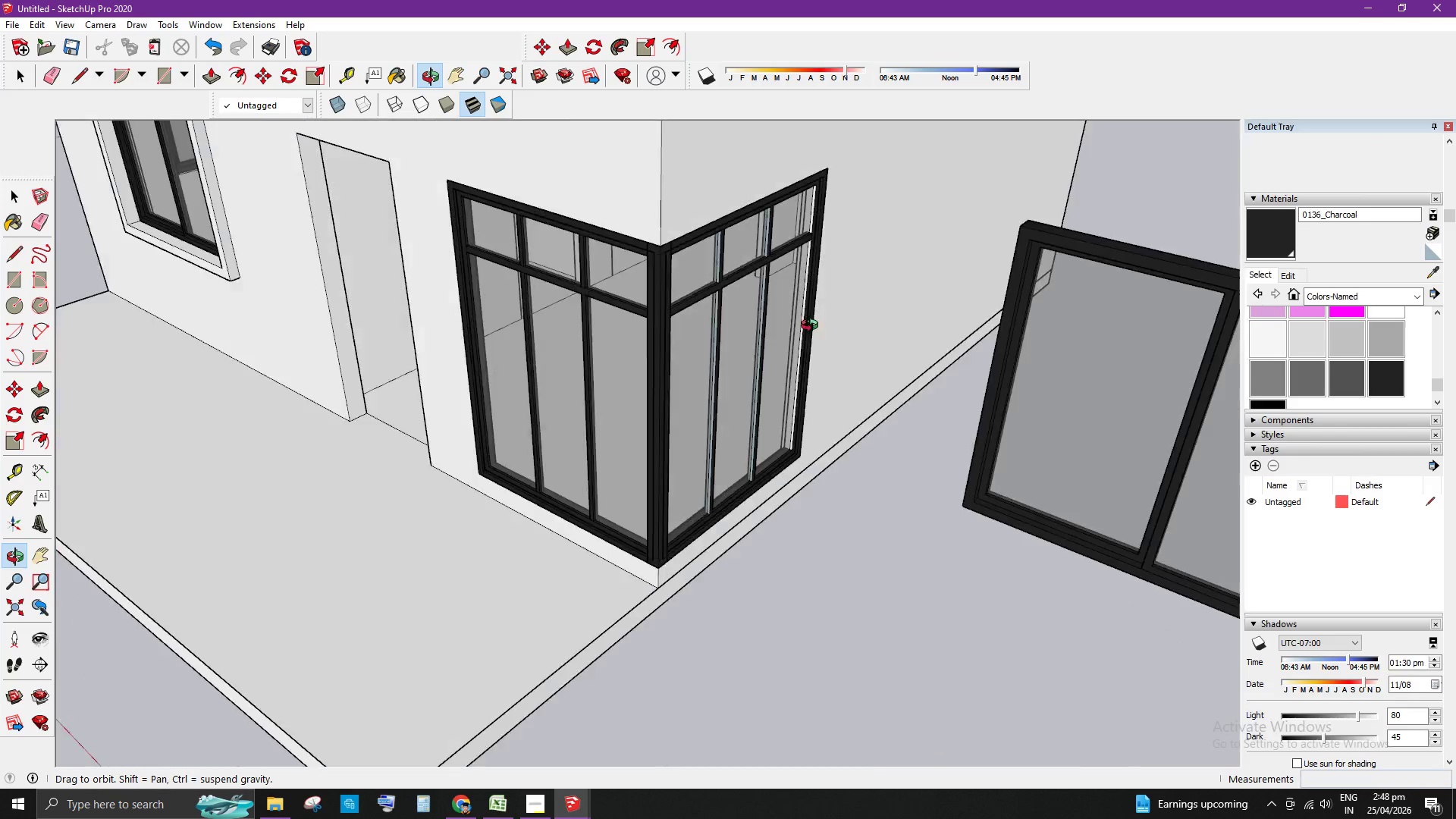 
scroll: coordinate [676, 266], scroll_direction: up, amount: 7.0
 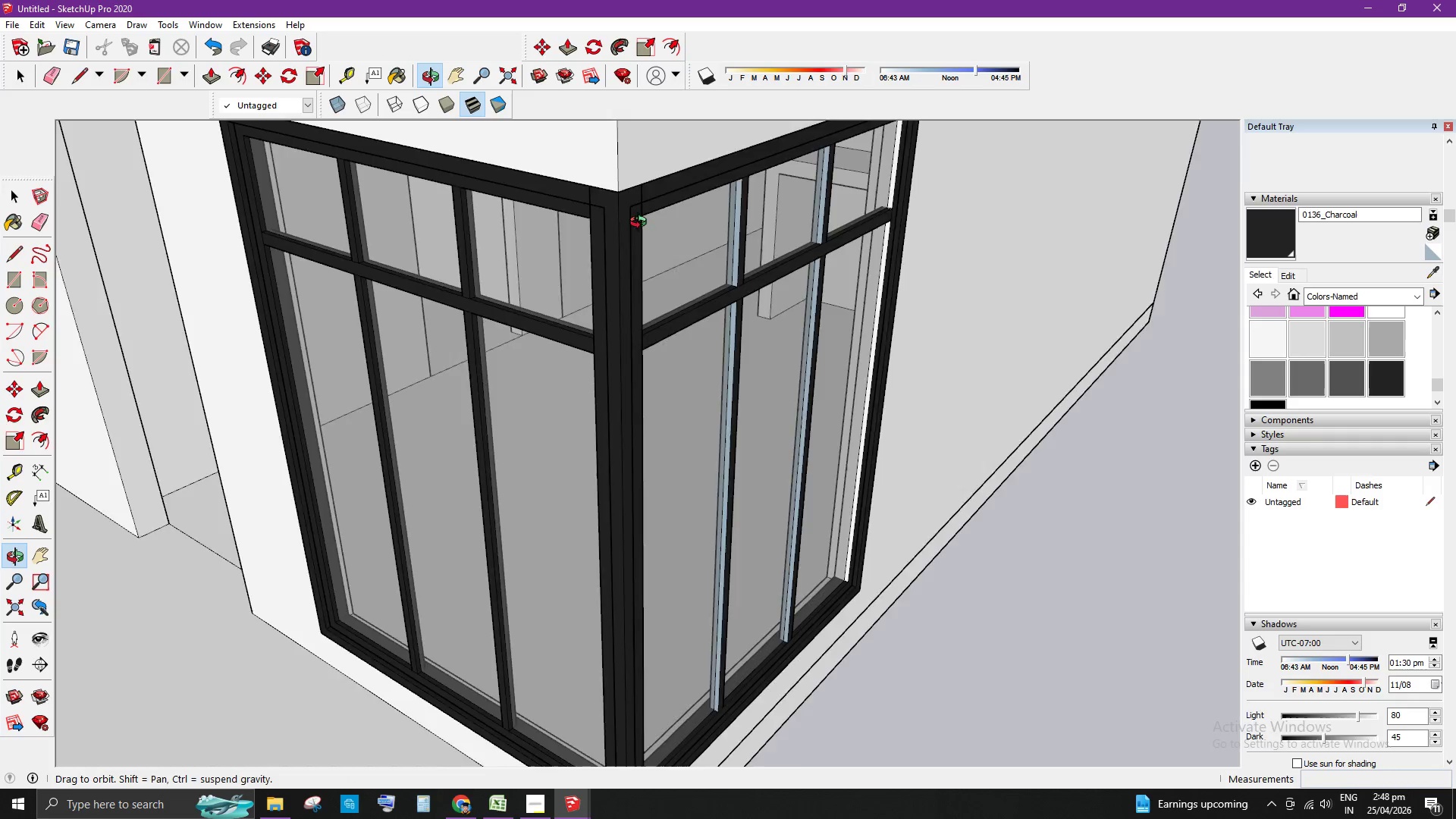 
scroll: coordinate [892, 400], scroll_direction: down, amount: 8.0
 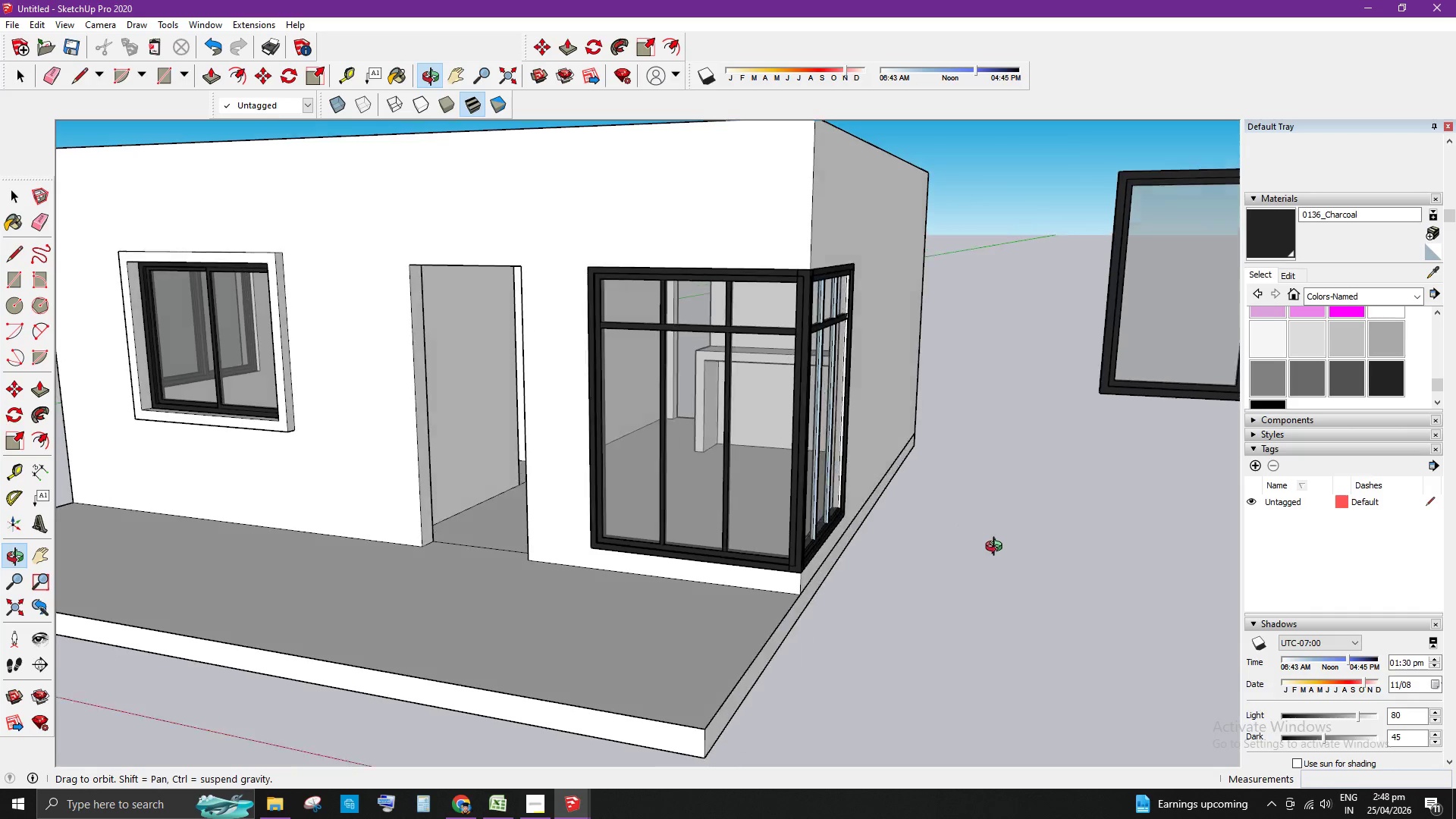 
scroll: coordinate [679, 389], scroll_direction: up, amount: 9.0
 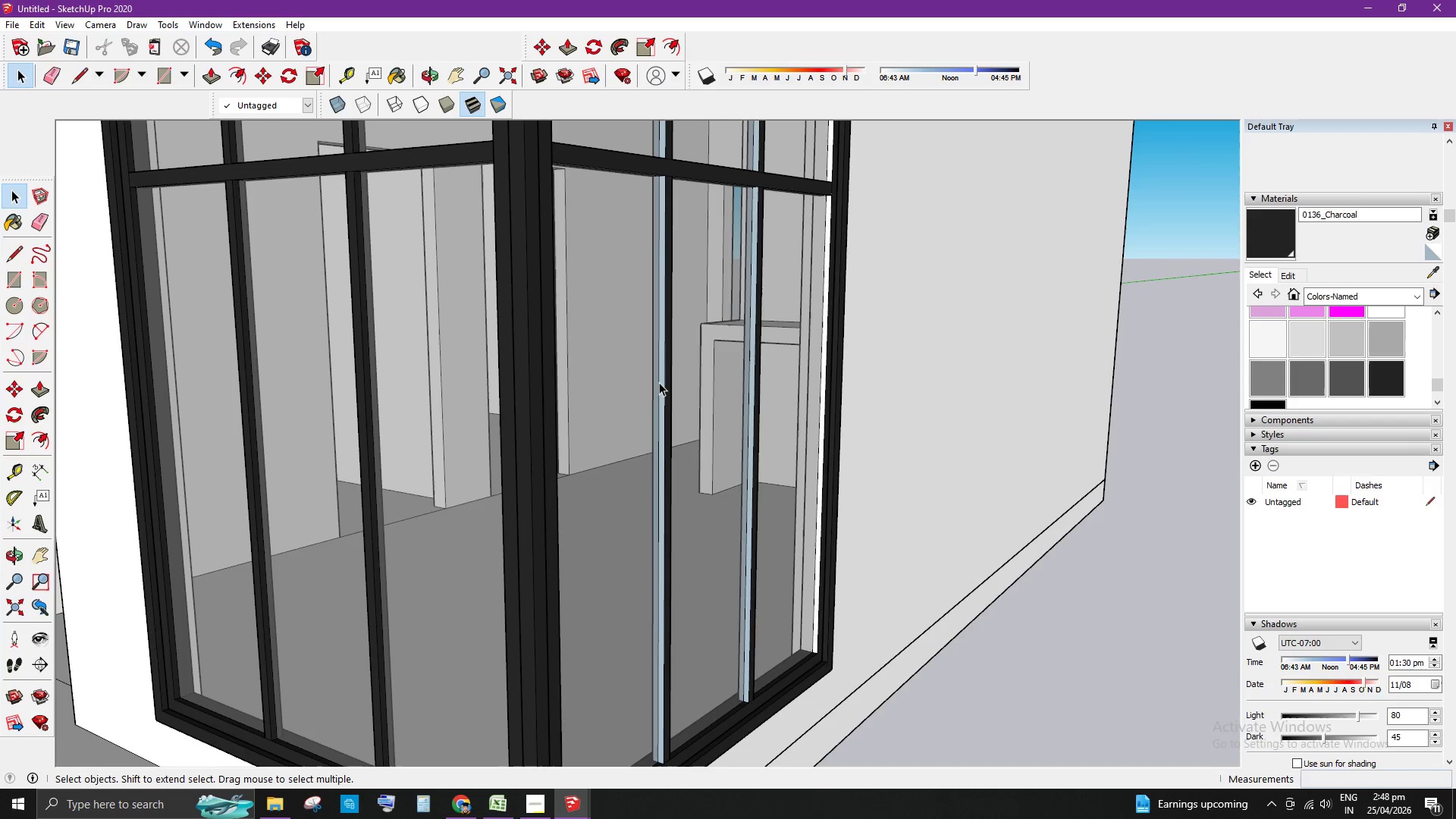 
double_click([660, 381])
 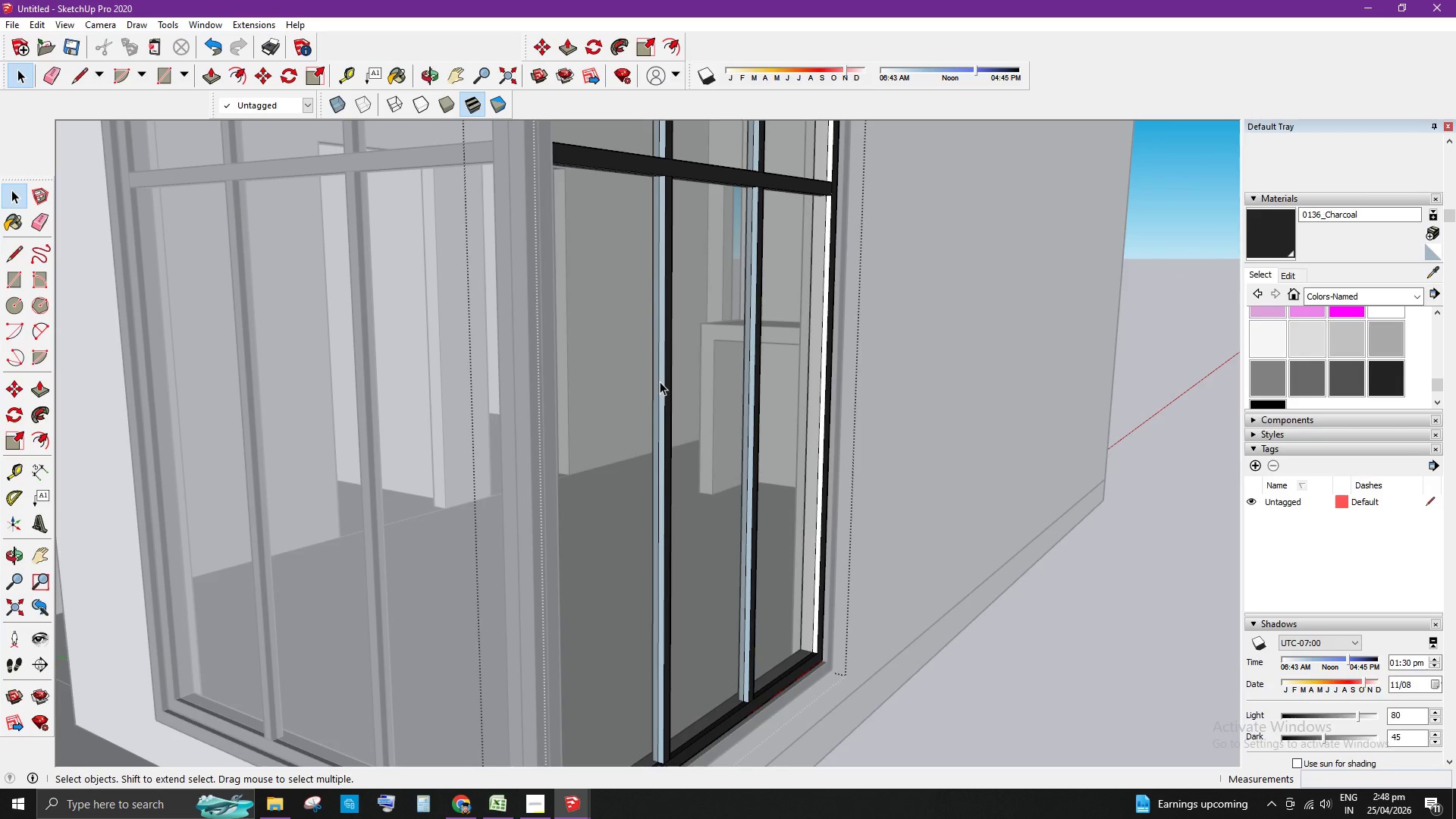 
triple_click([660, 381])
 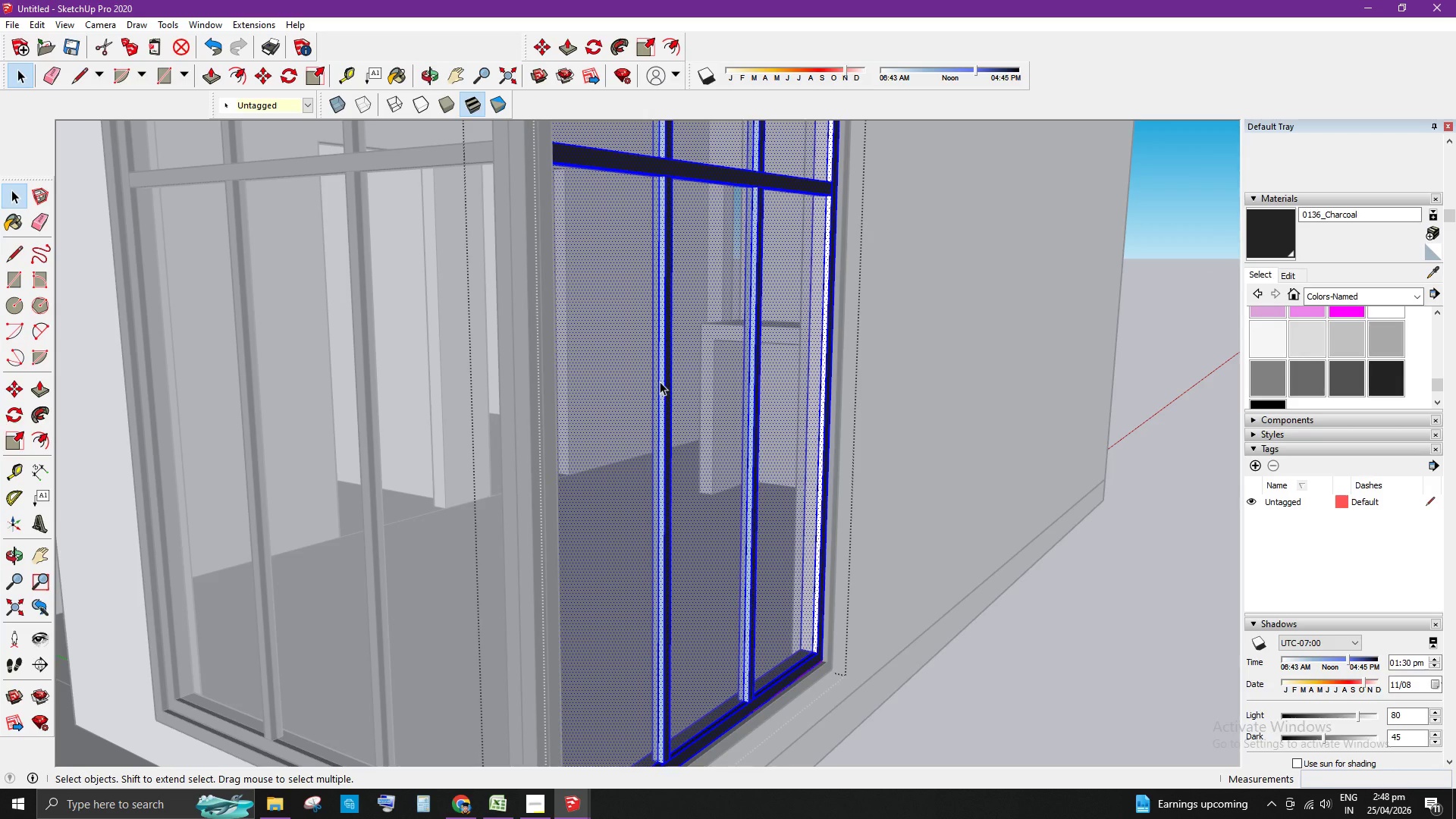 
triple_click([661, 381])
 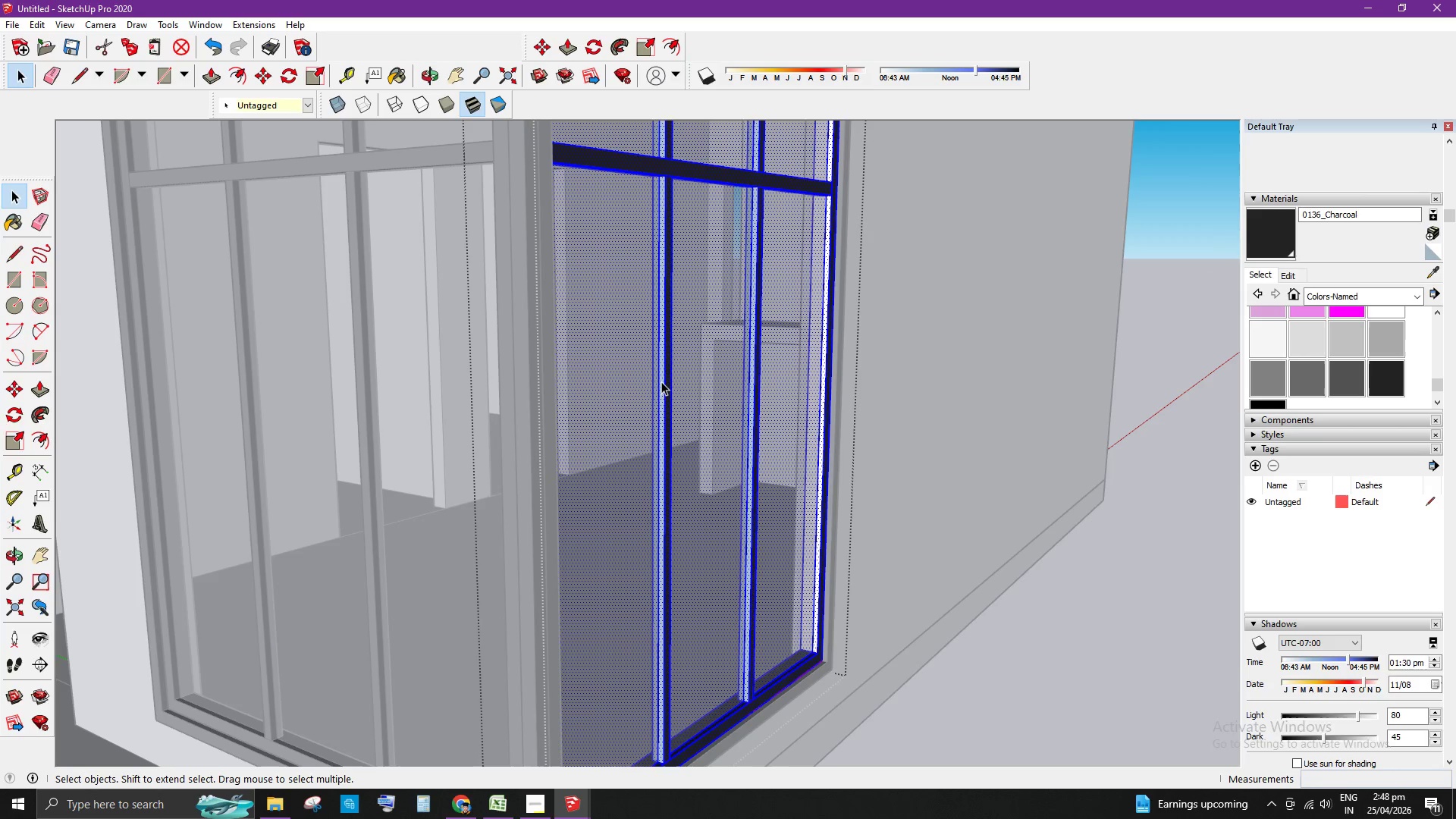 
triple_click([661, 381])
 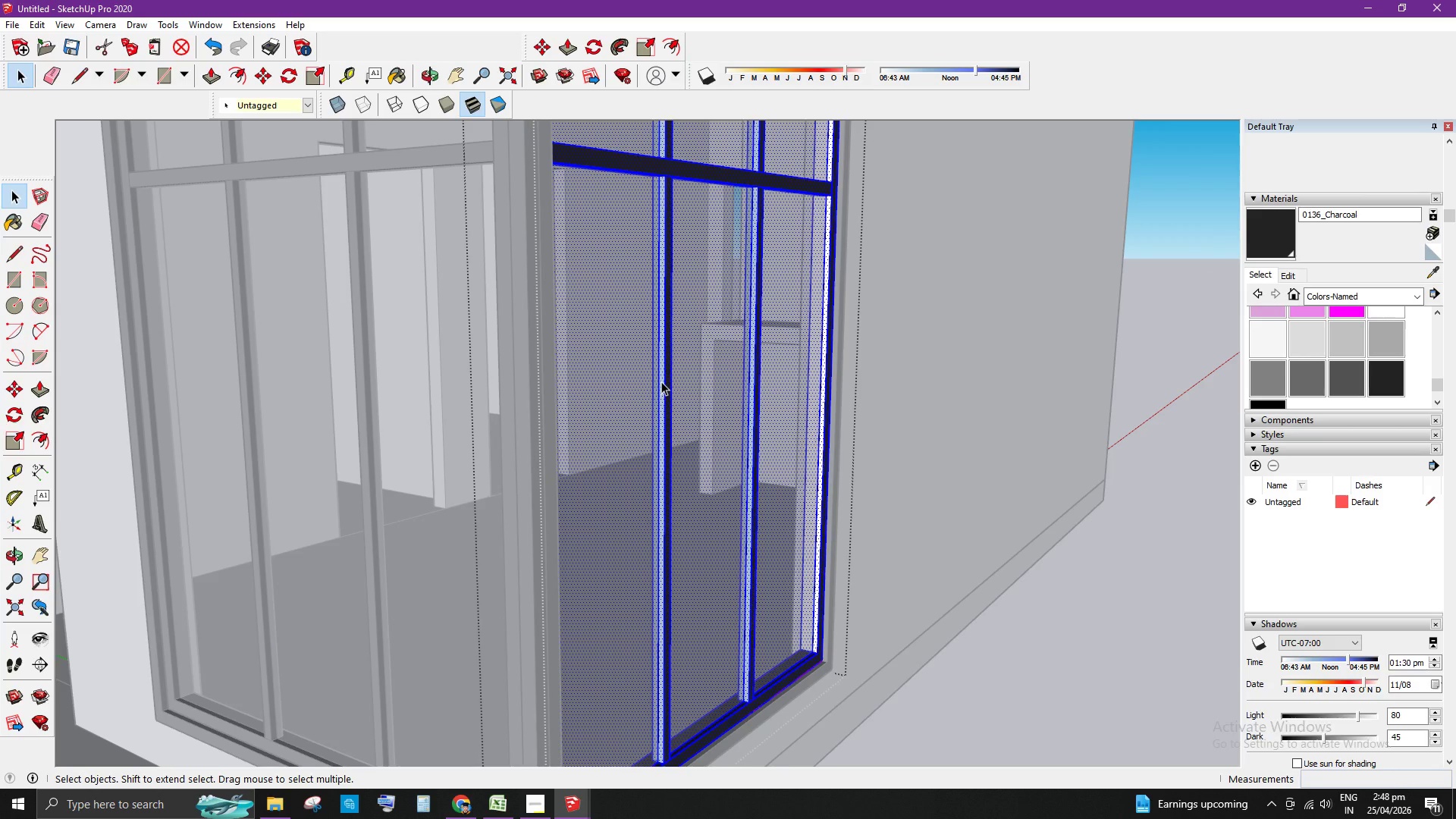 
left_click([661, 381])
 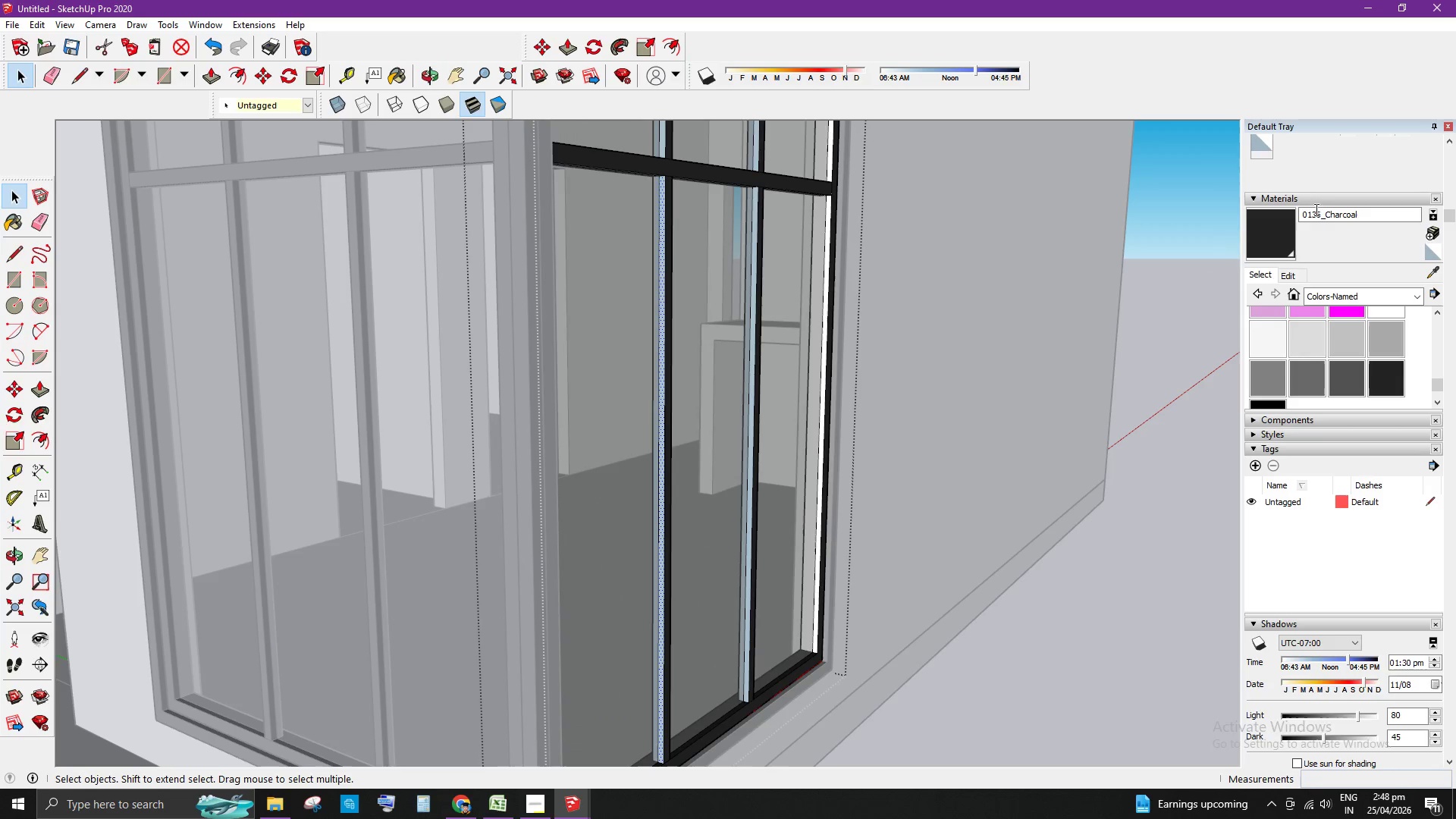 
left_click([1280, 237])
 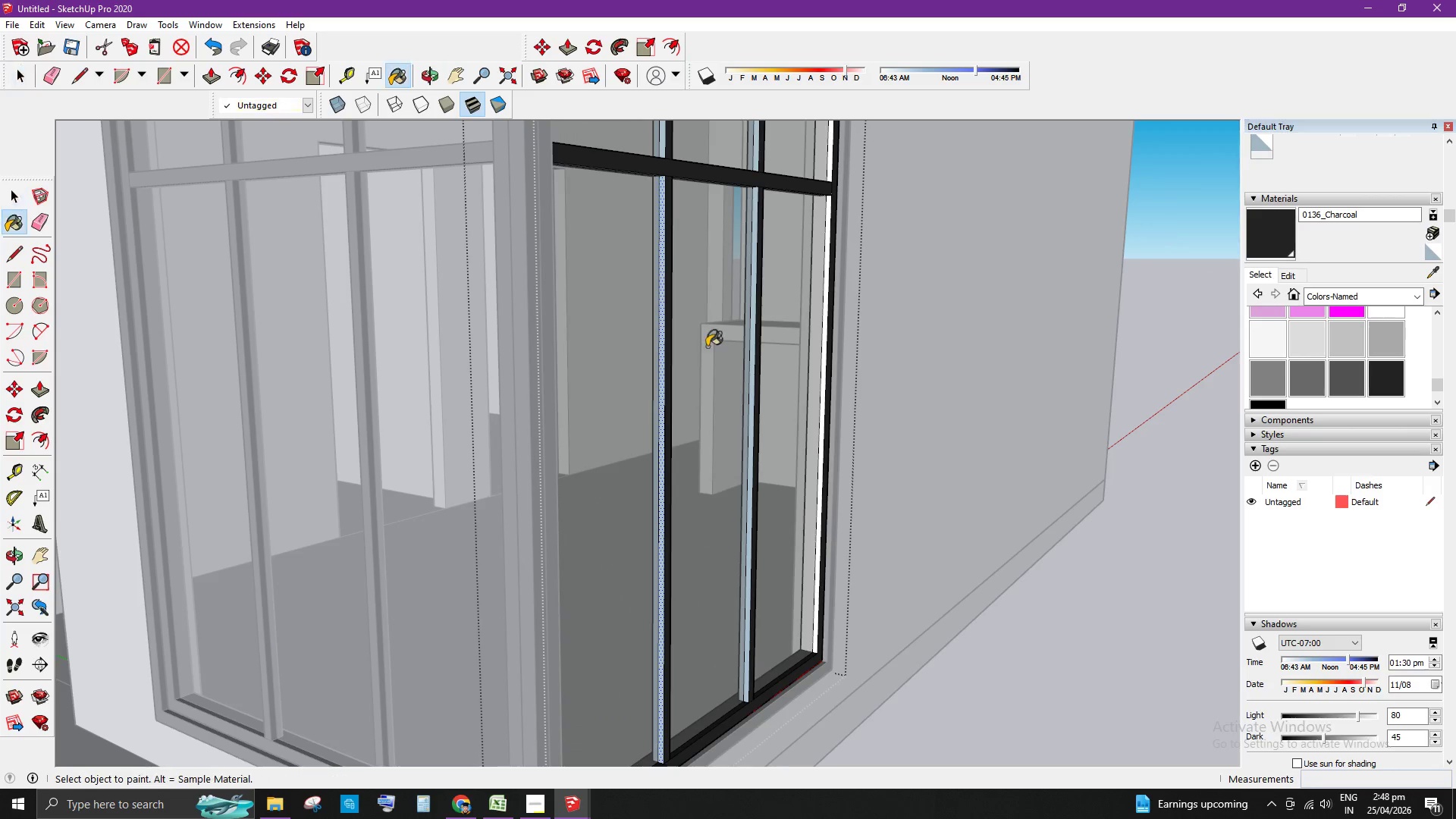 
scroll: coordinate [698, 356], scroll_direction: up, amount: 5.0
 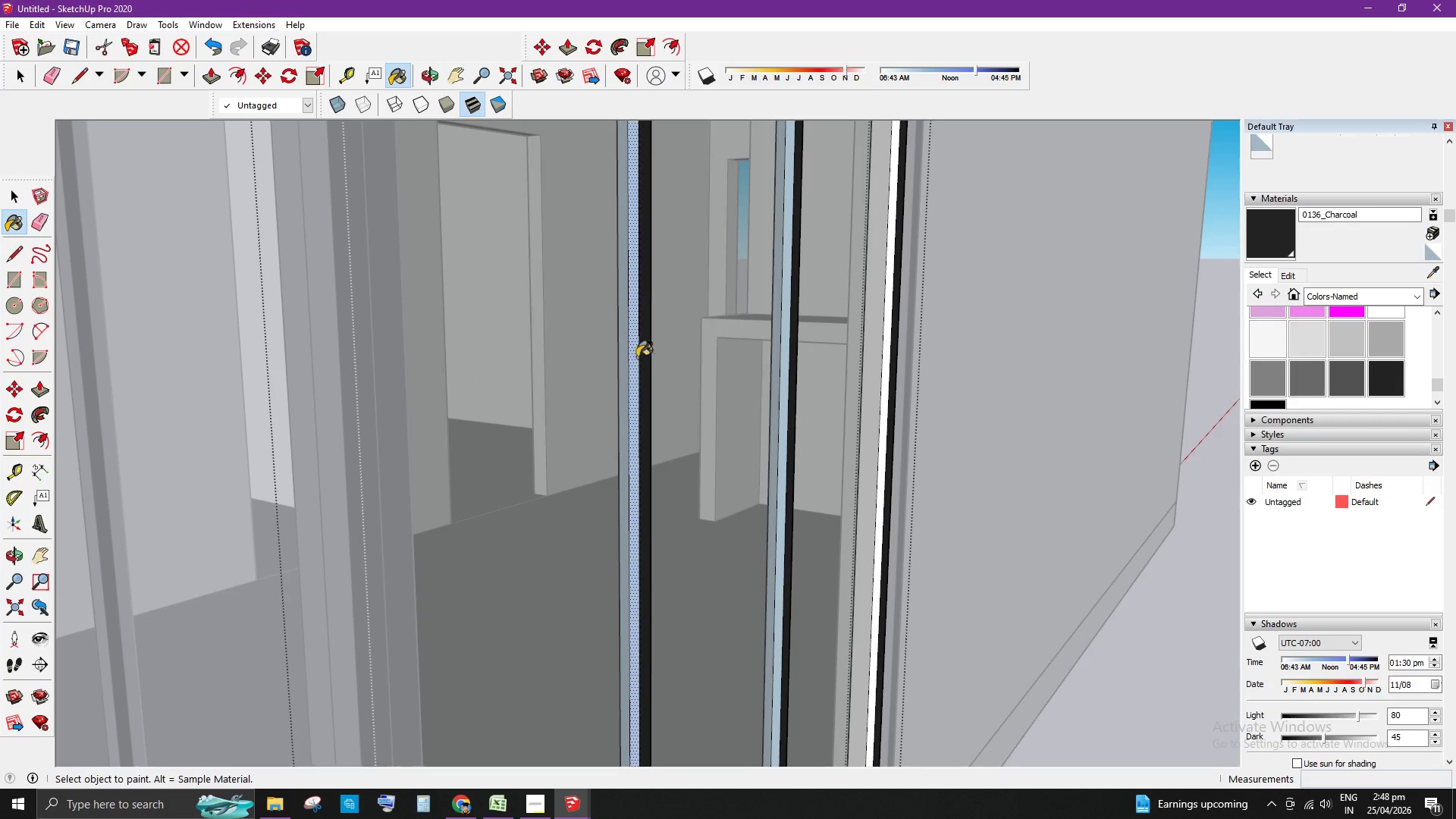 
left_click([635, 357])
 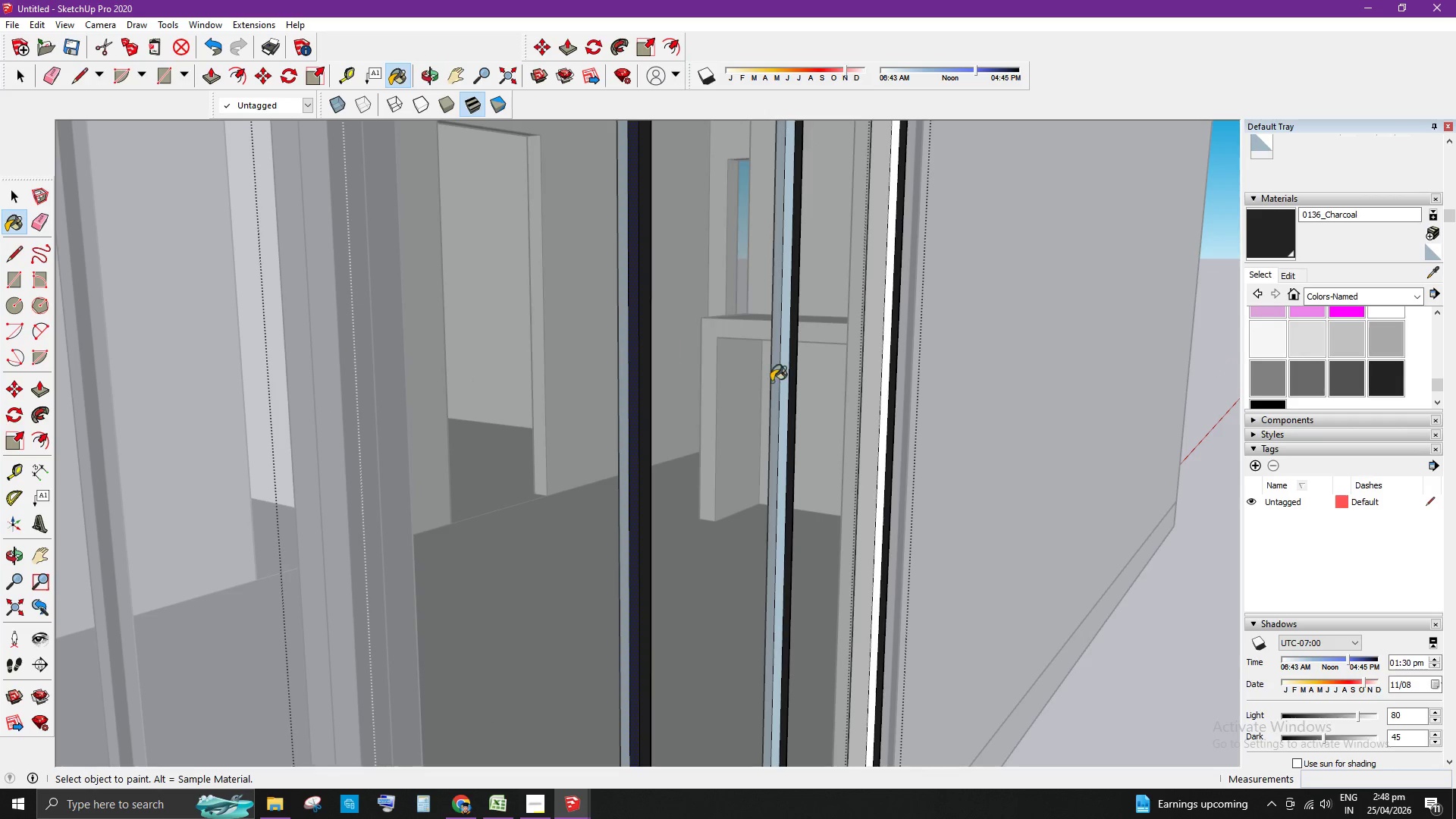 
scroll: coordinate [791, 381], scroll_direction: up, amount: 2.0
 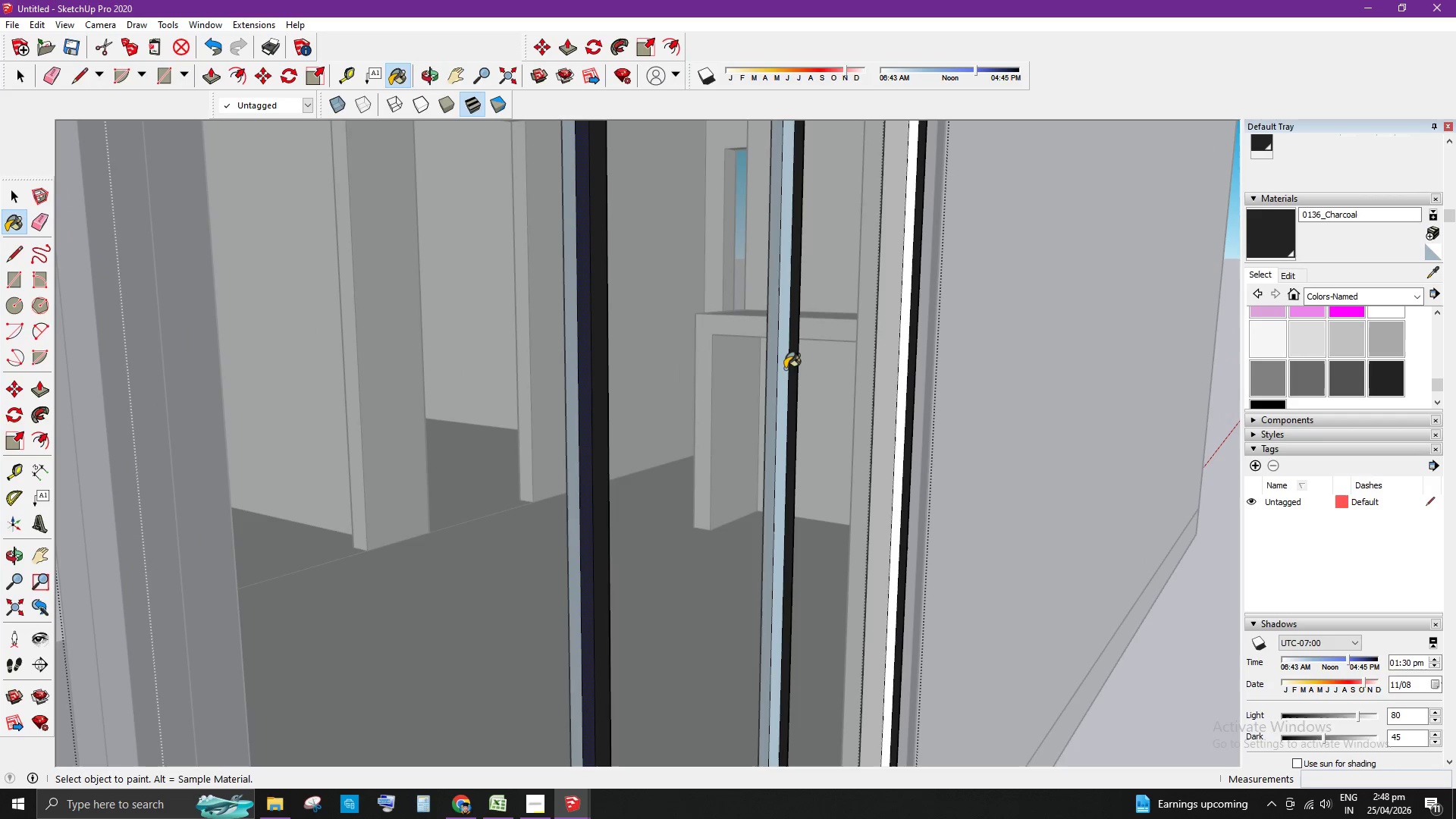 
left_click([785, 366])
 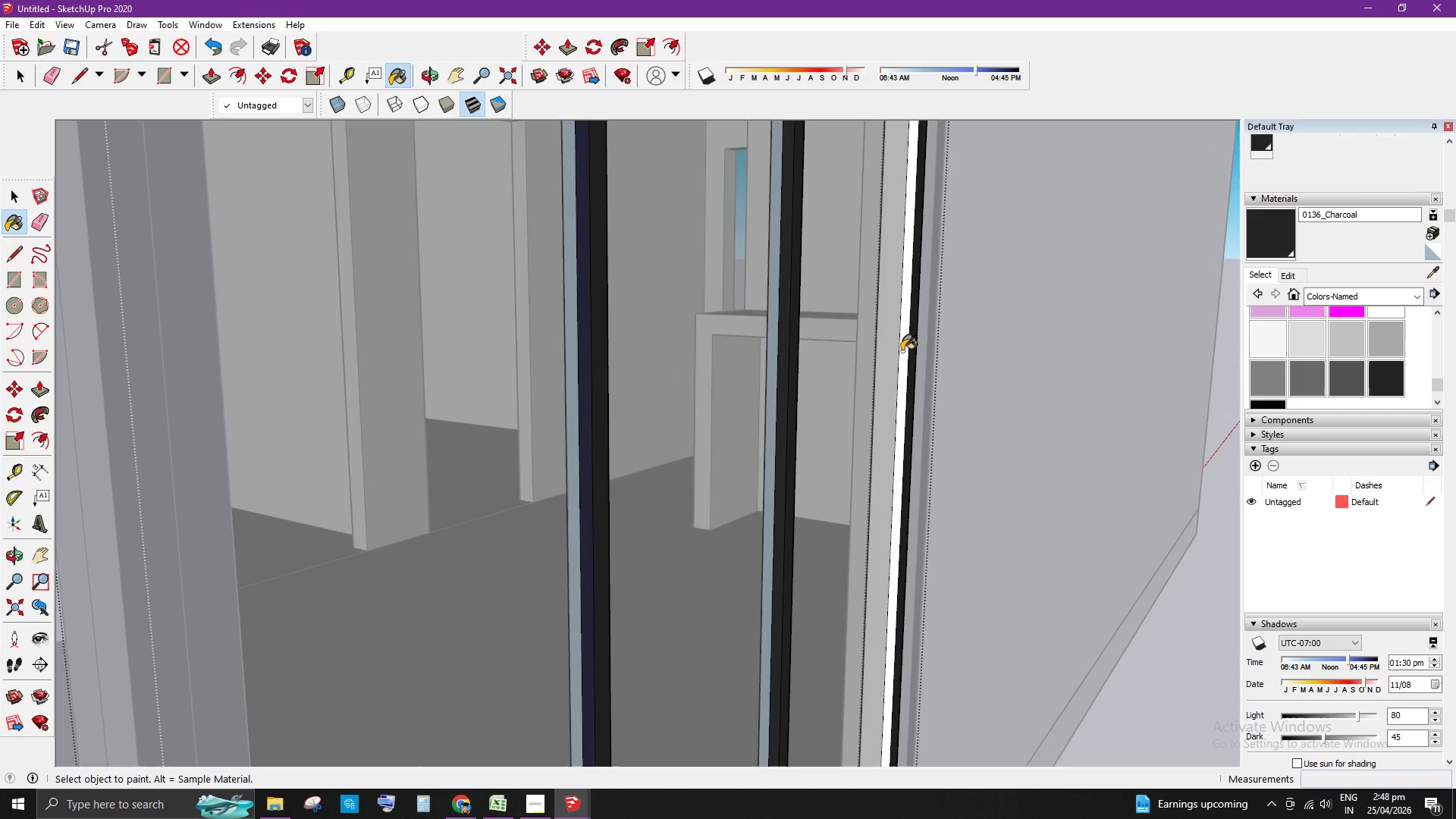 
left_click([903, 348])
 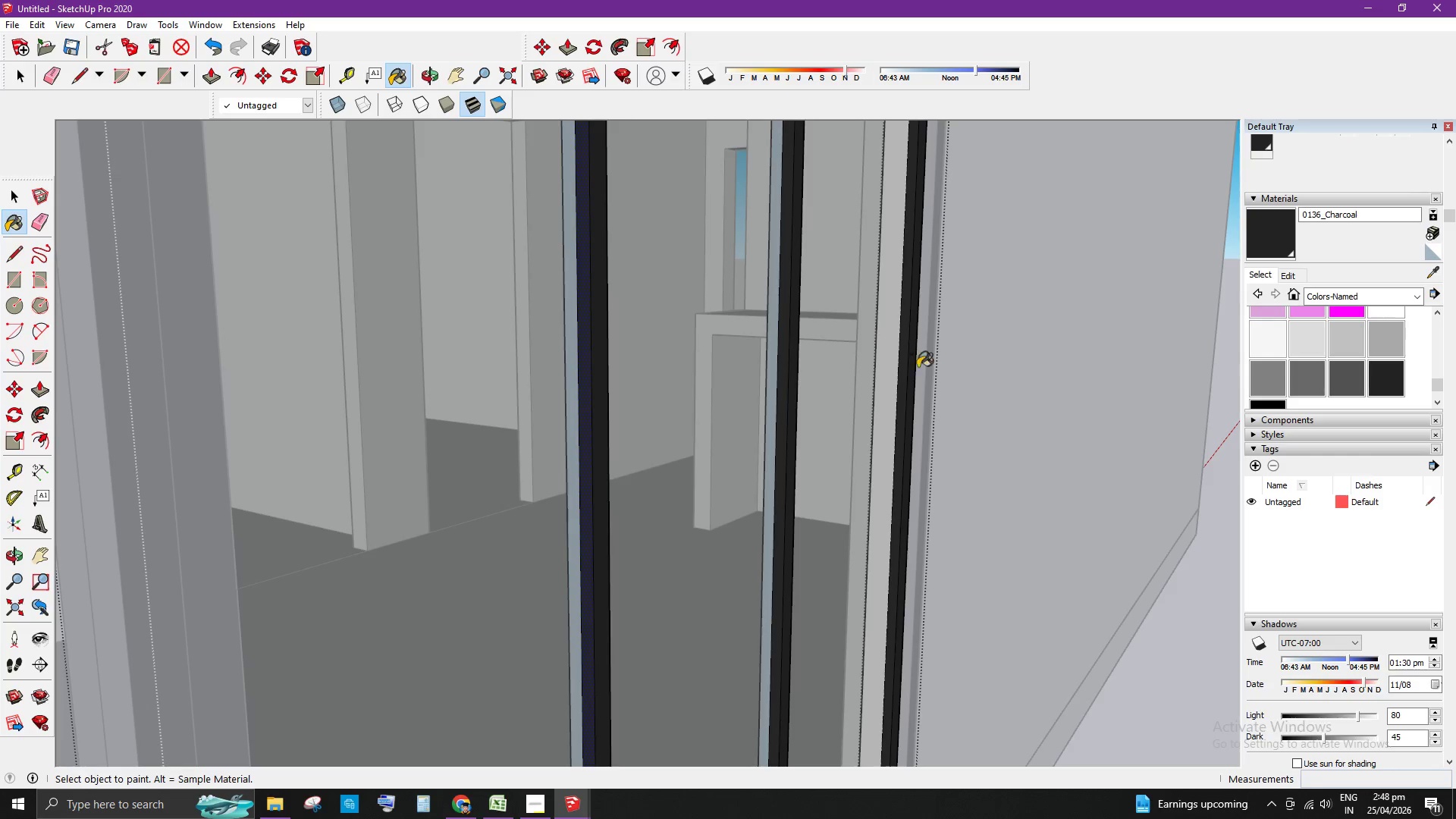 
scroll: coordinate [880, 267], scroll_direction: down, amount: 1.0
 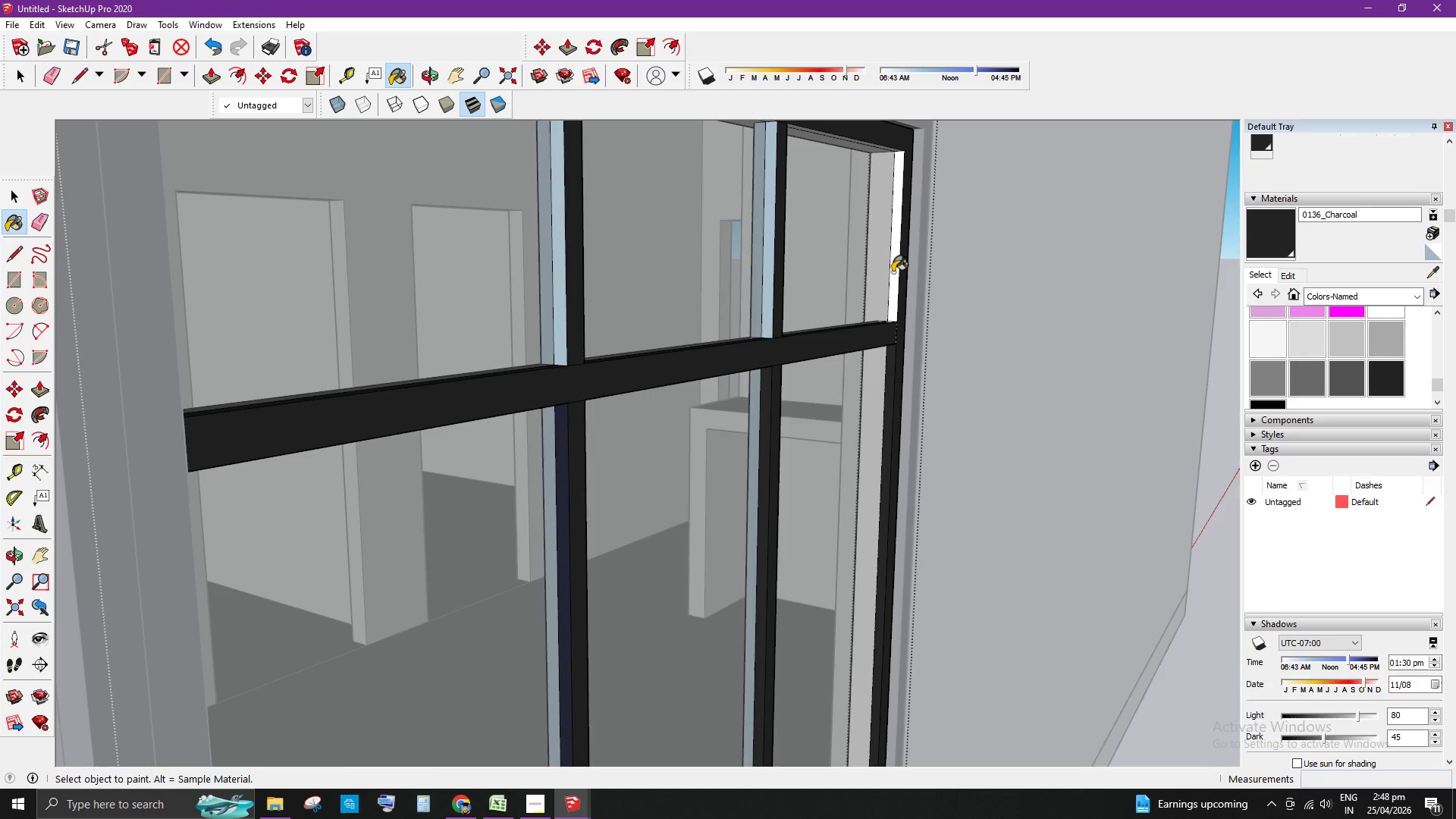 
left_click([893, 272])
 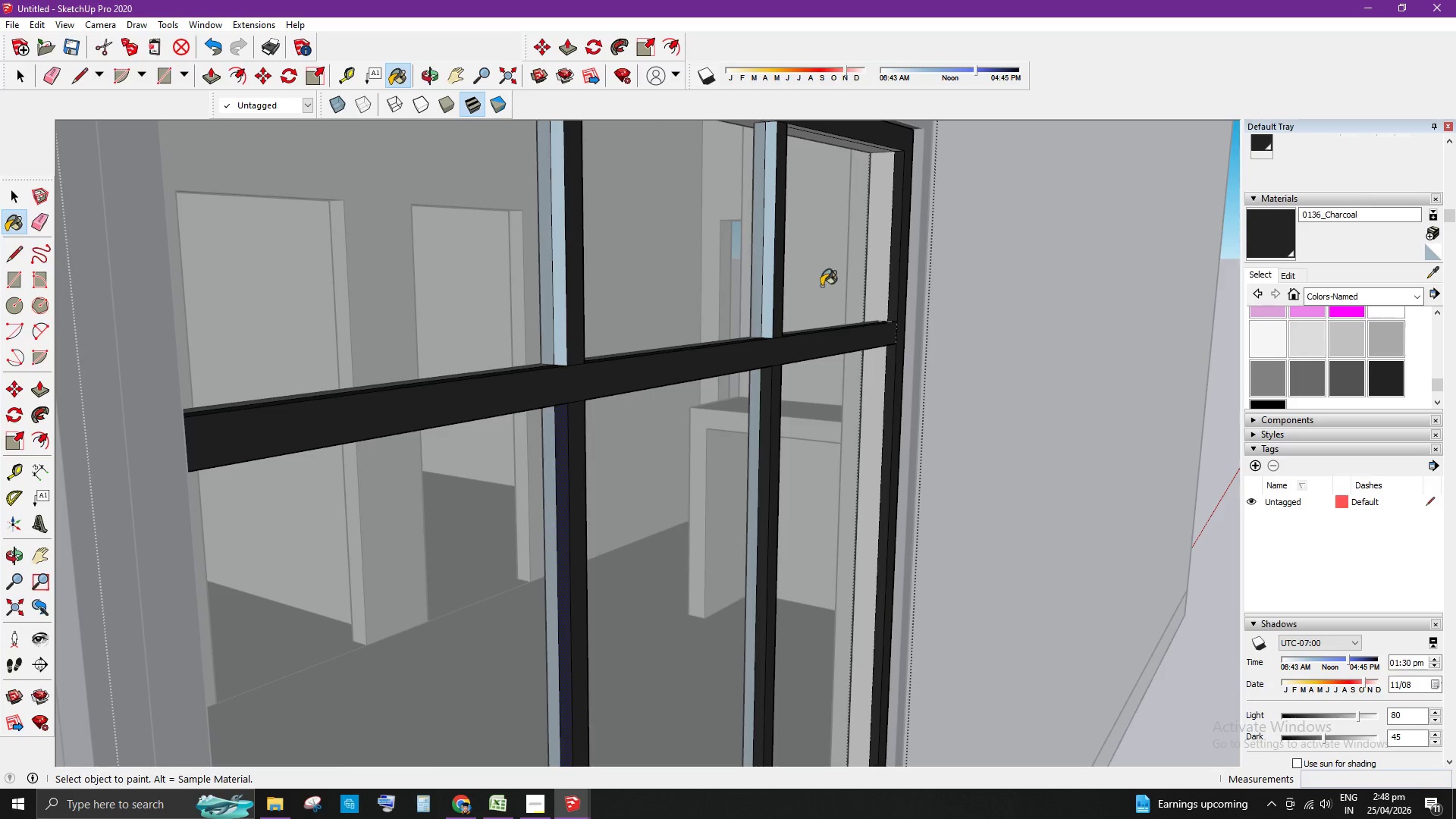 
left_click([765, 282])
 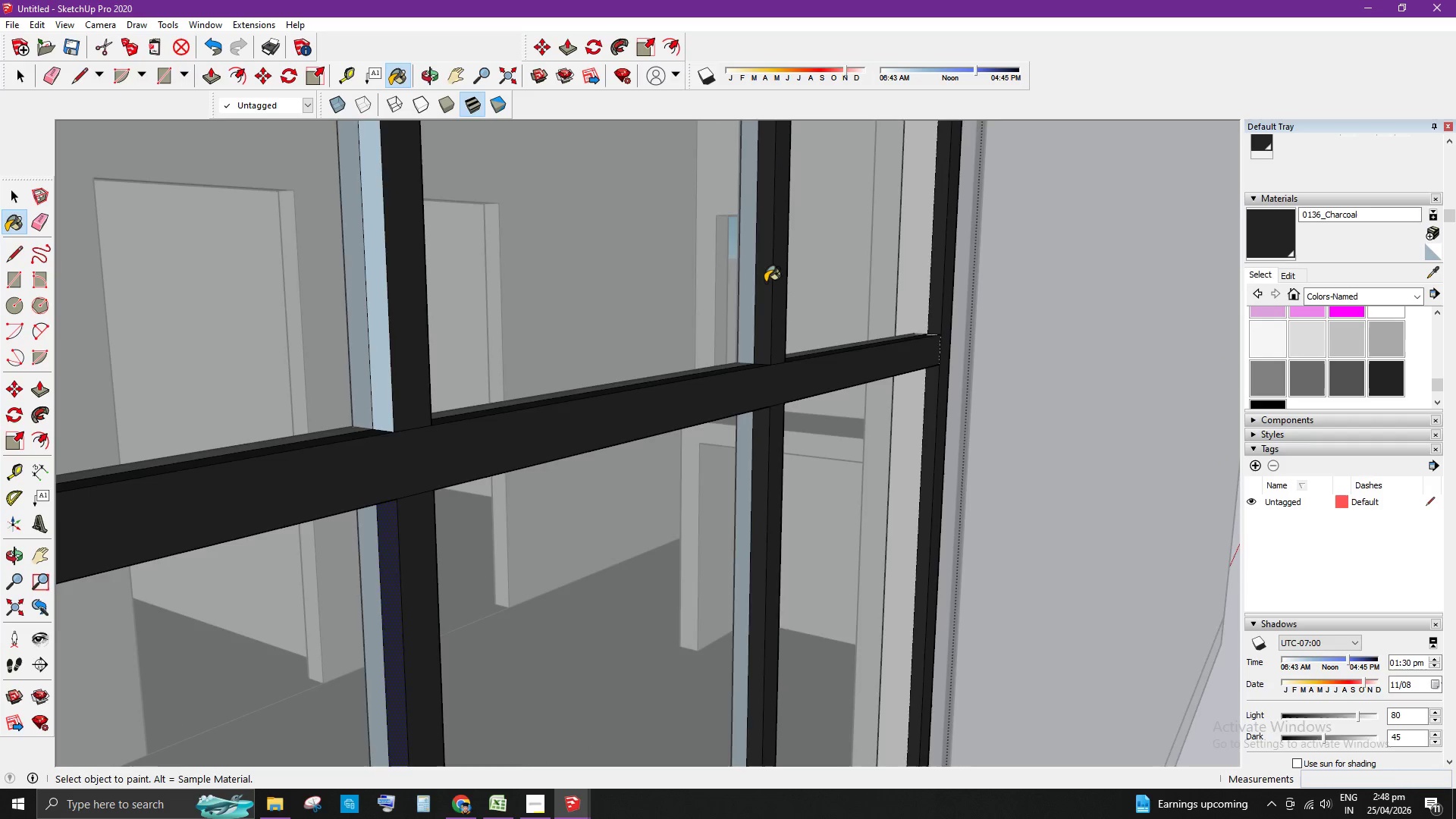 
scroll: coordinate [776, 286], scroll_direction: up, amount: 4.0
 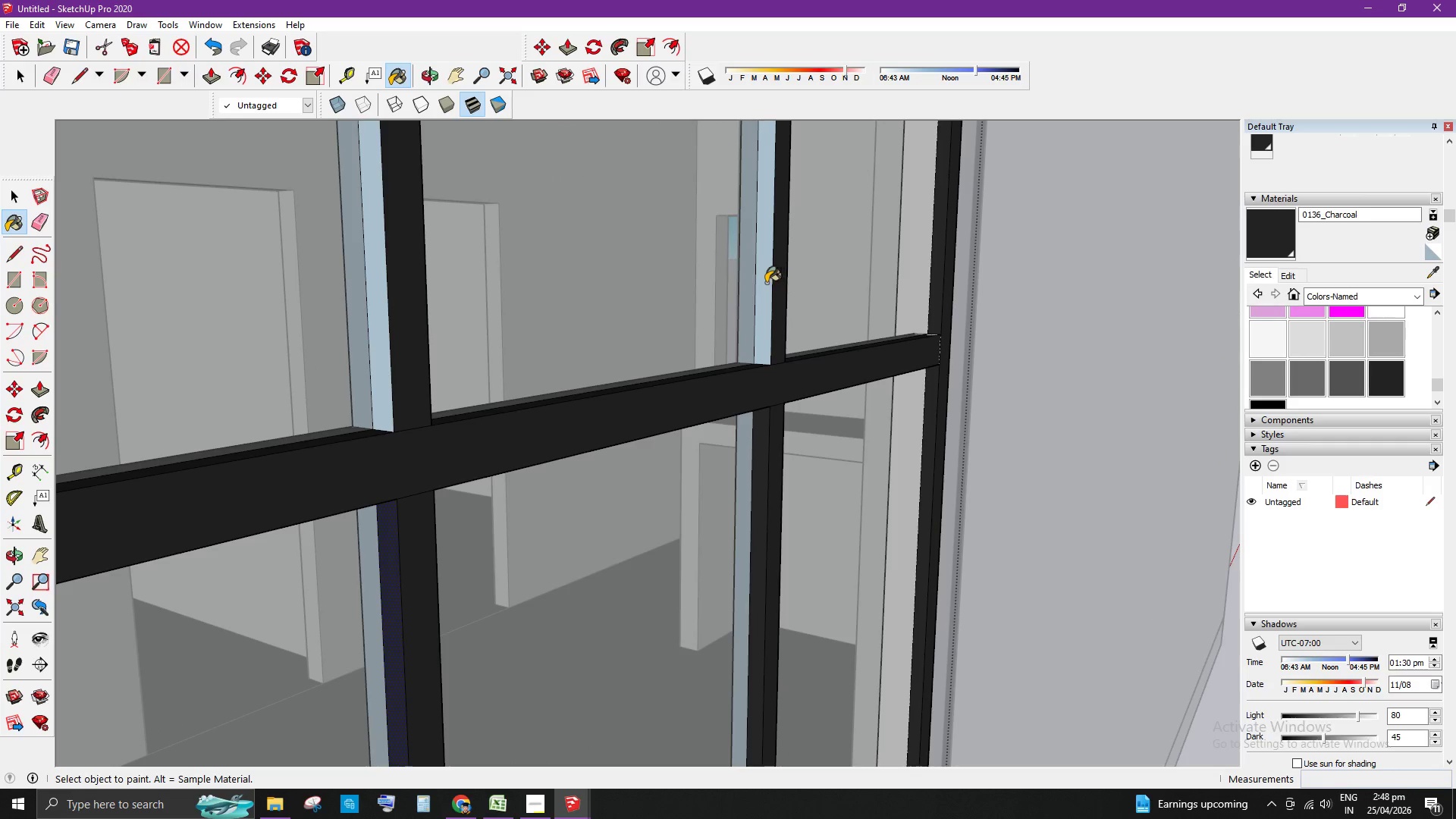 
scroll: coordinate [739, 305], scroll_direction: down, amount: 16.0
 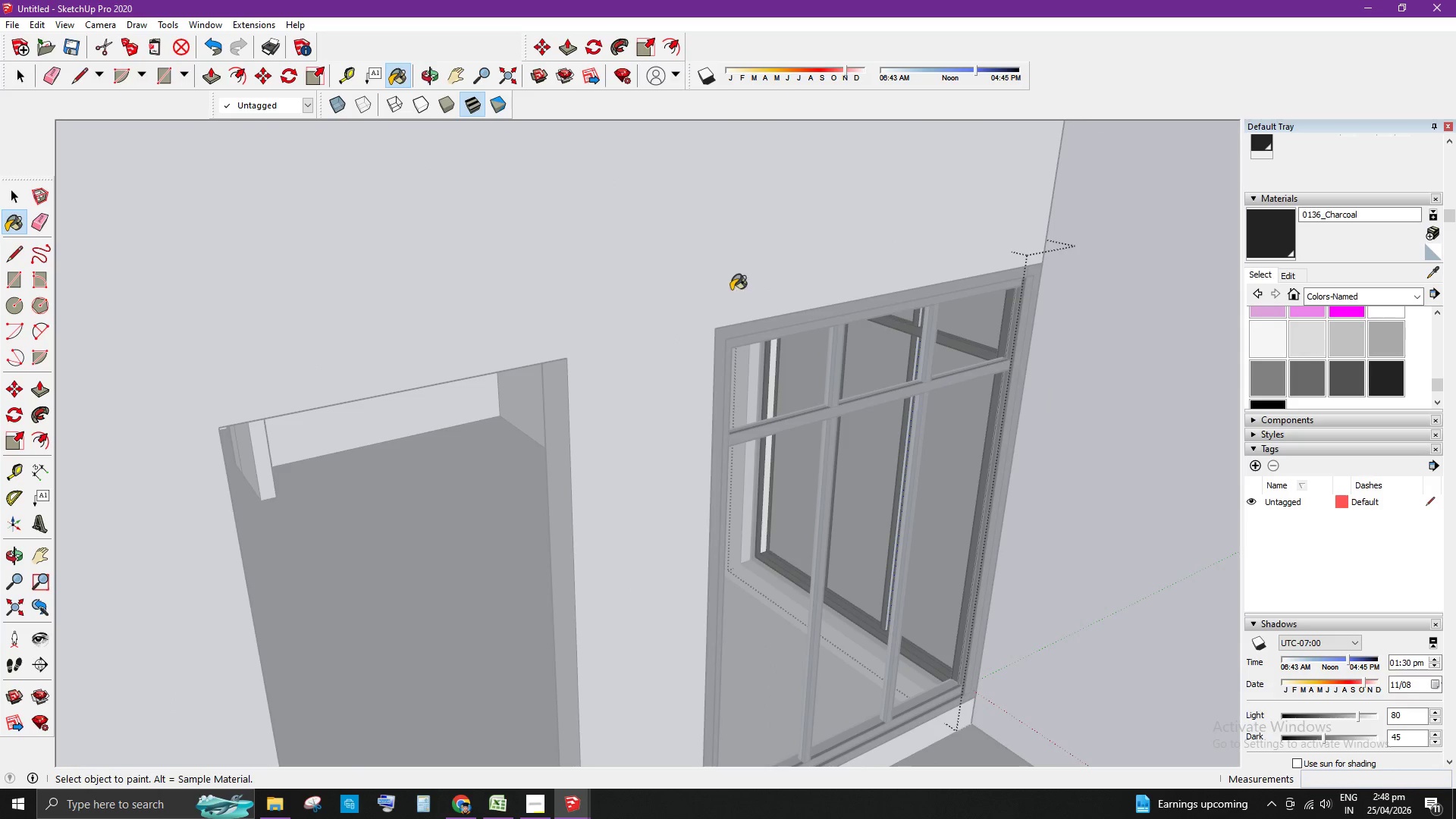 
left_click([725, 305])
 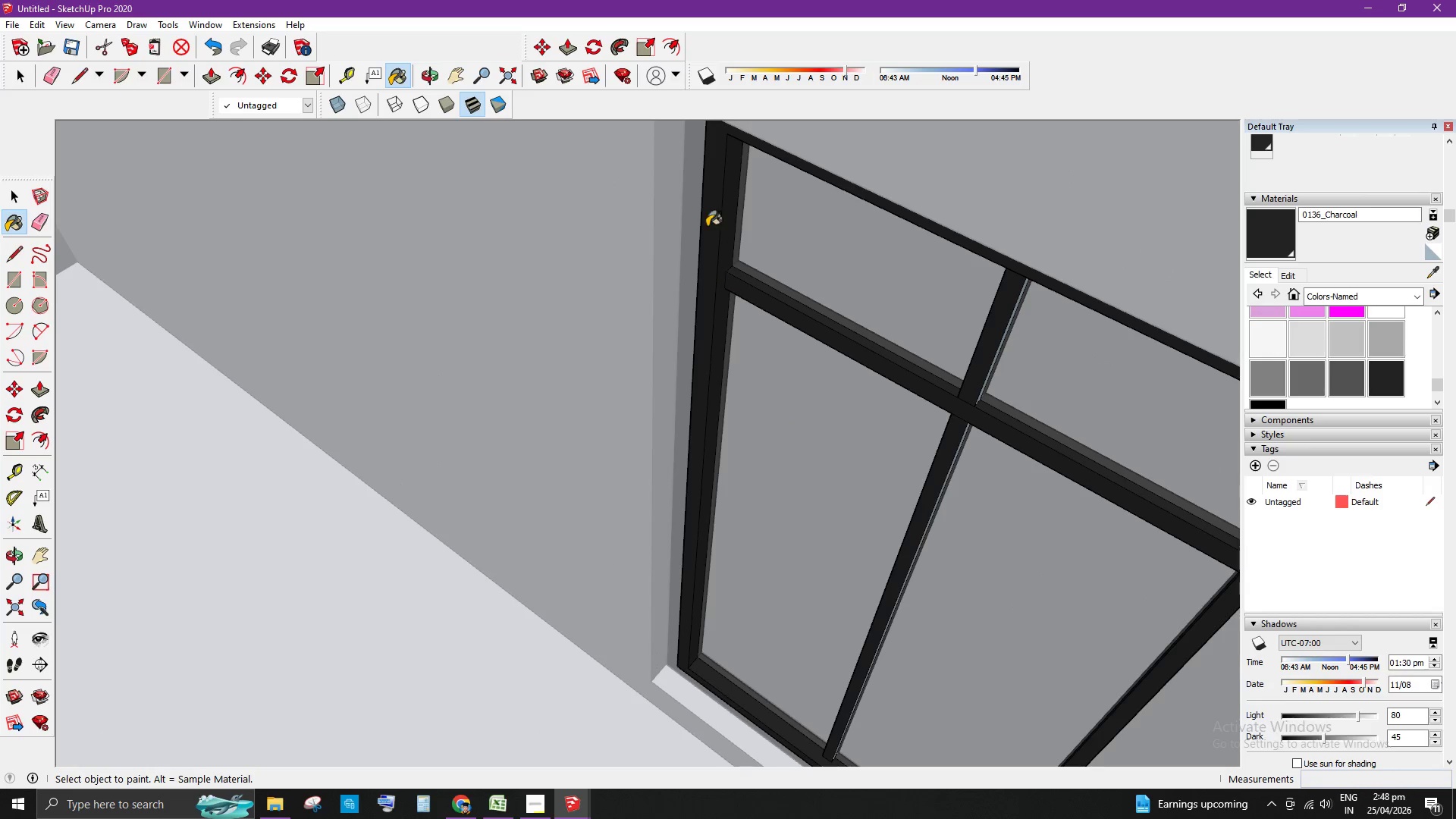 
scroll: coordinate [853, 426], scroll_direction: up, amount: 9.0
 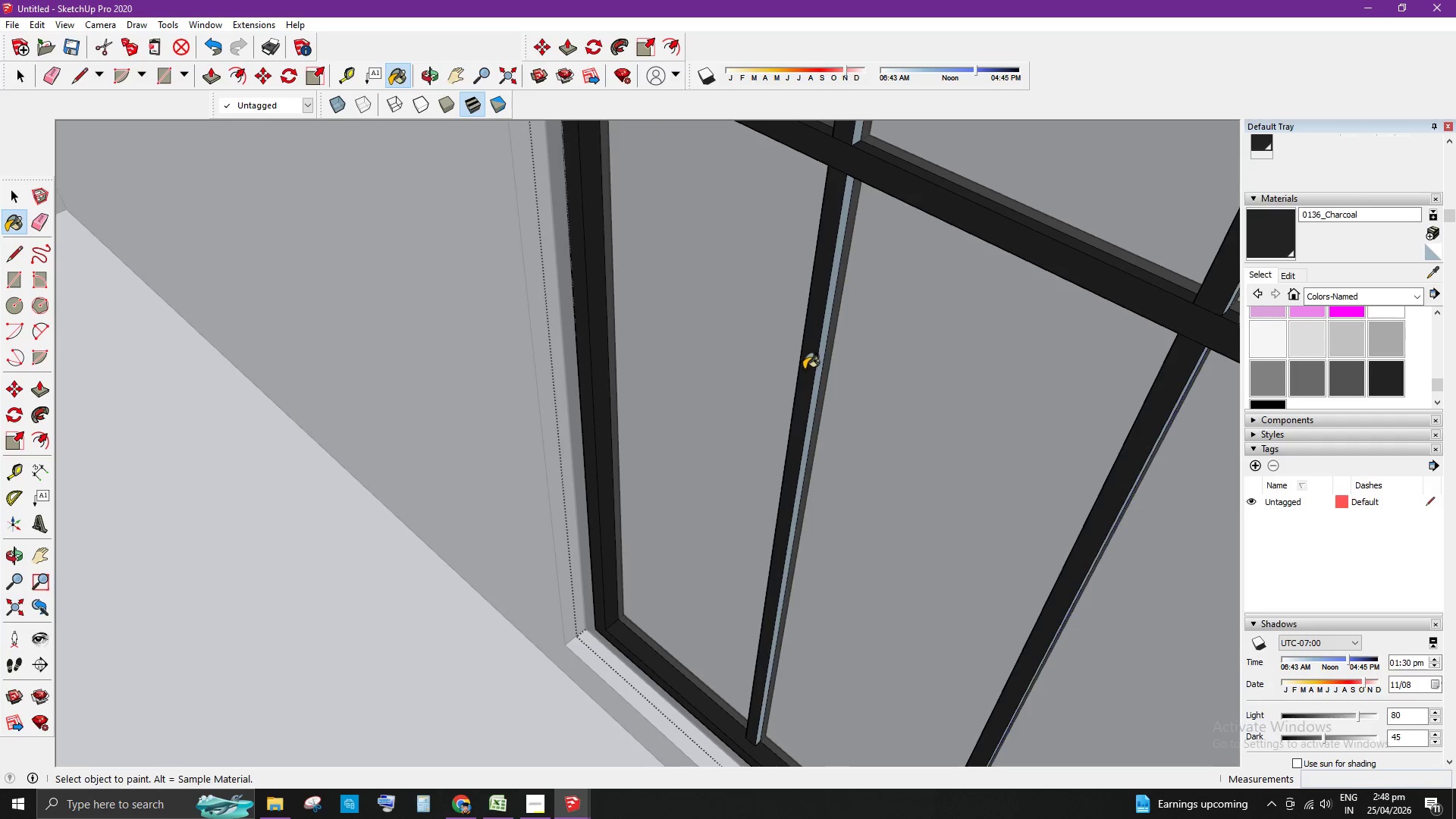 
left_click([823, 354])
 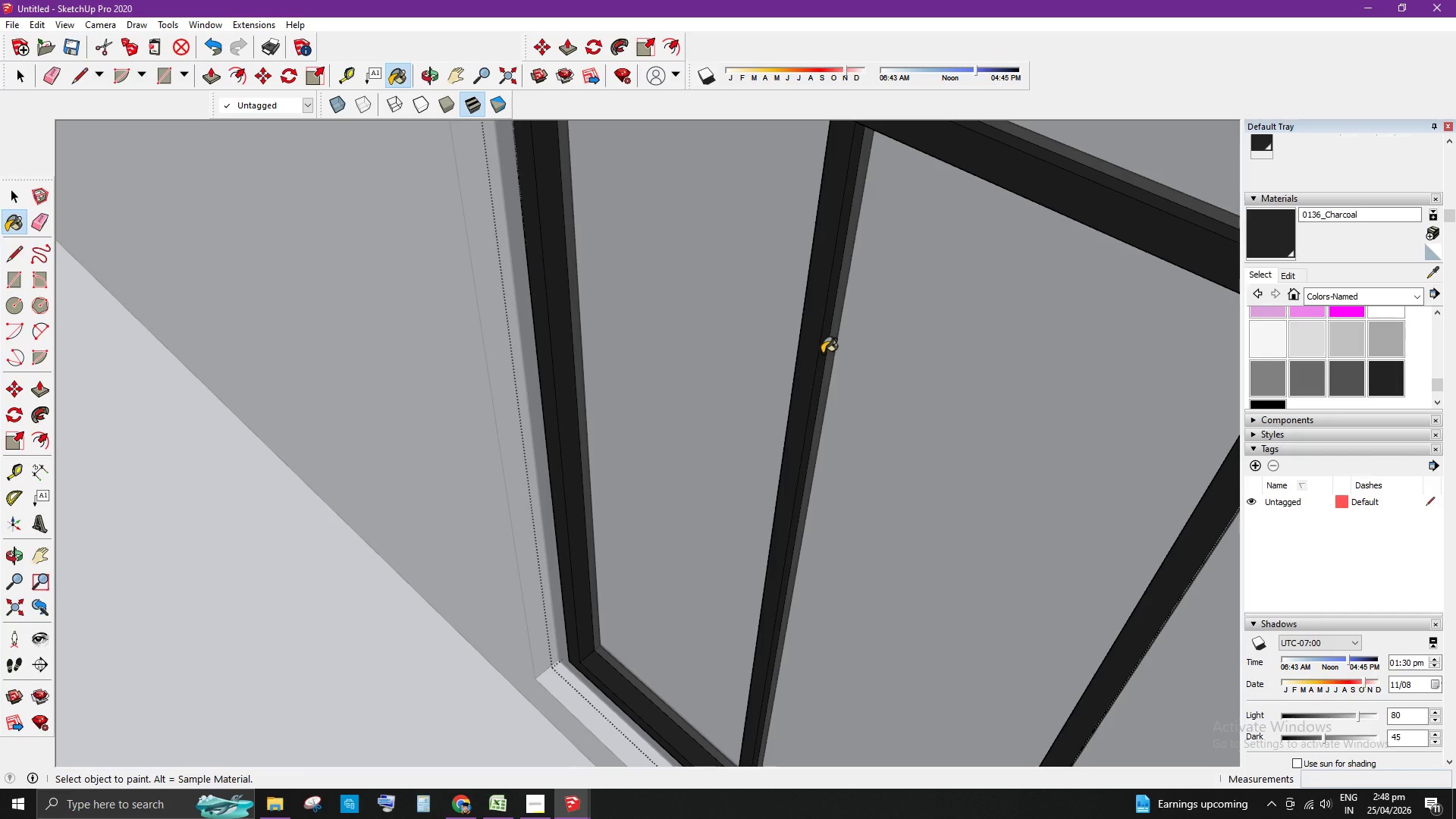 
scroll: coordinate [817, 360], scroll_direction: up, amount: 2.0
 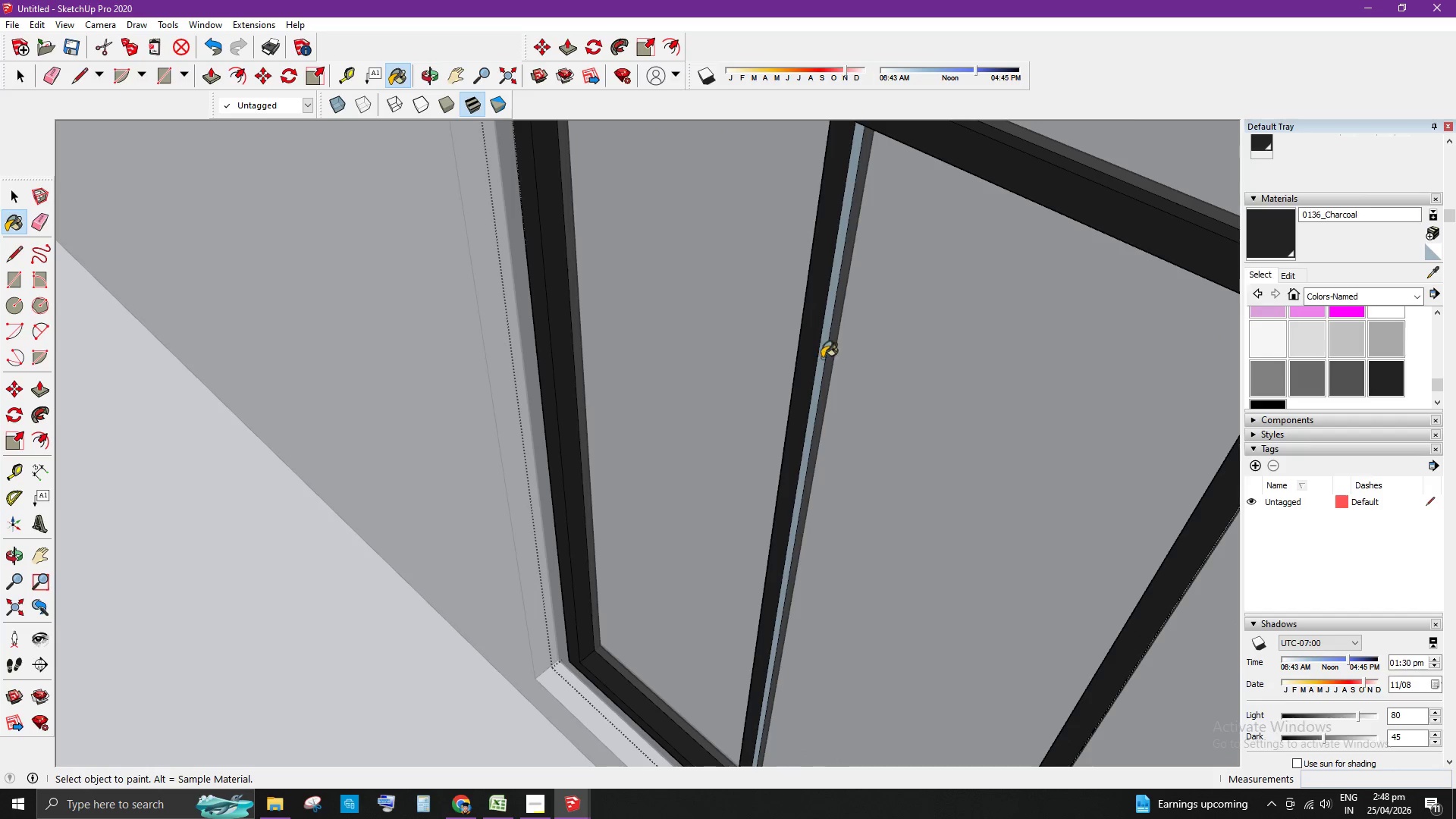 
scroll: coordinate [783, 353], scroll_direction: down, amount: 6.0
 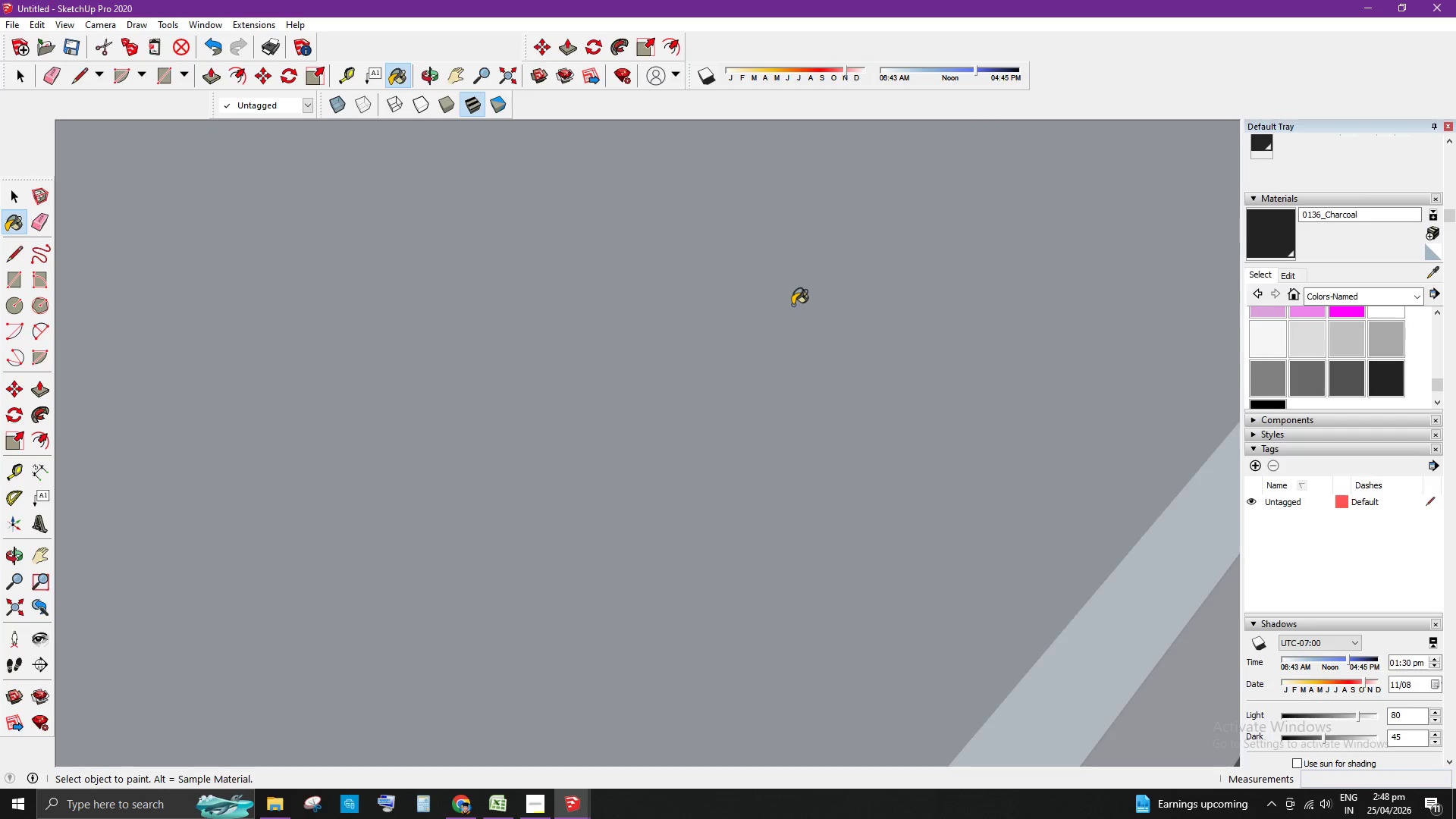 
scroll: coordinate [785, 197], scroll_direction: up, amount: 34.0
 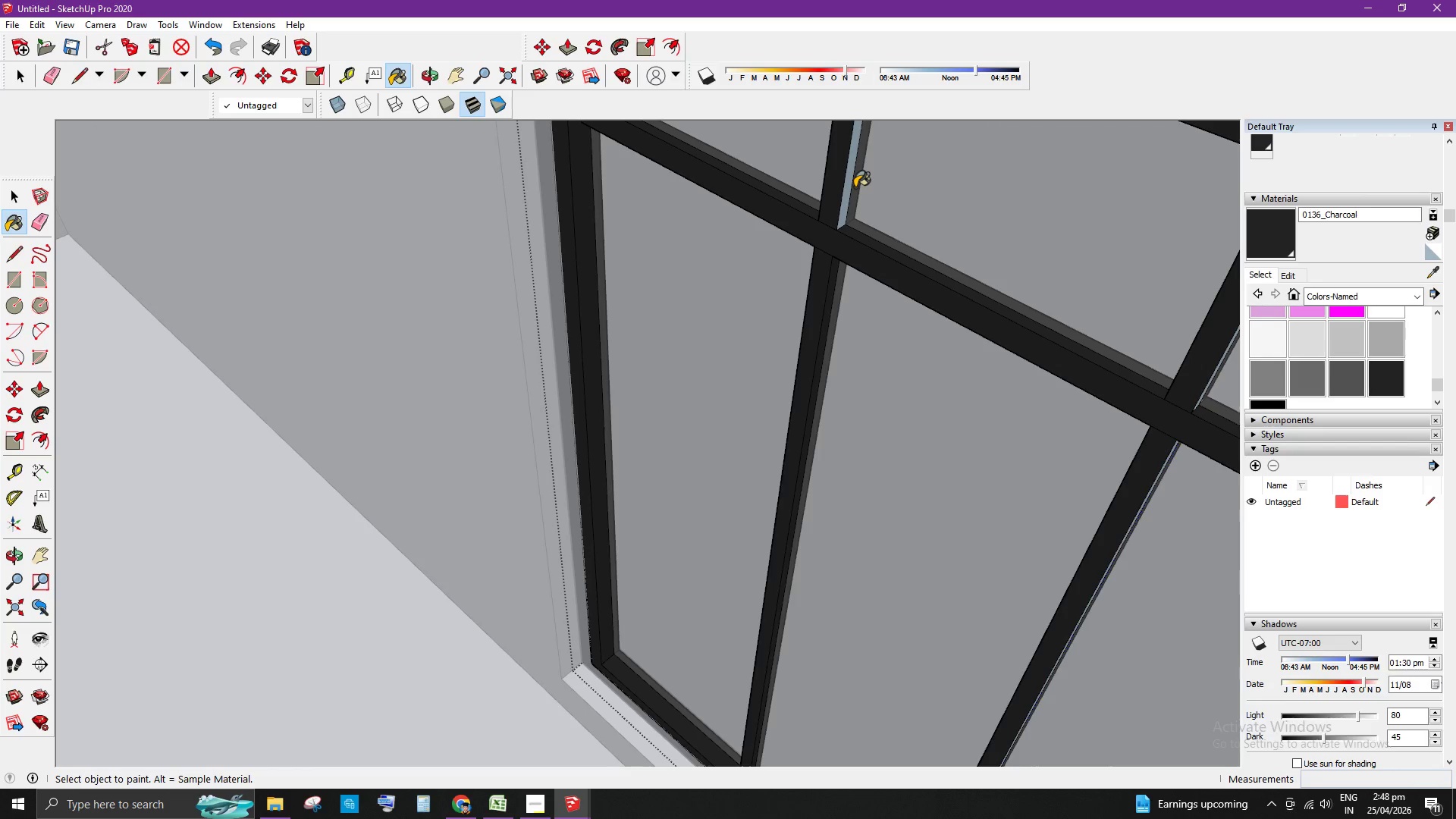 
left_click([848, 185])
 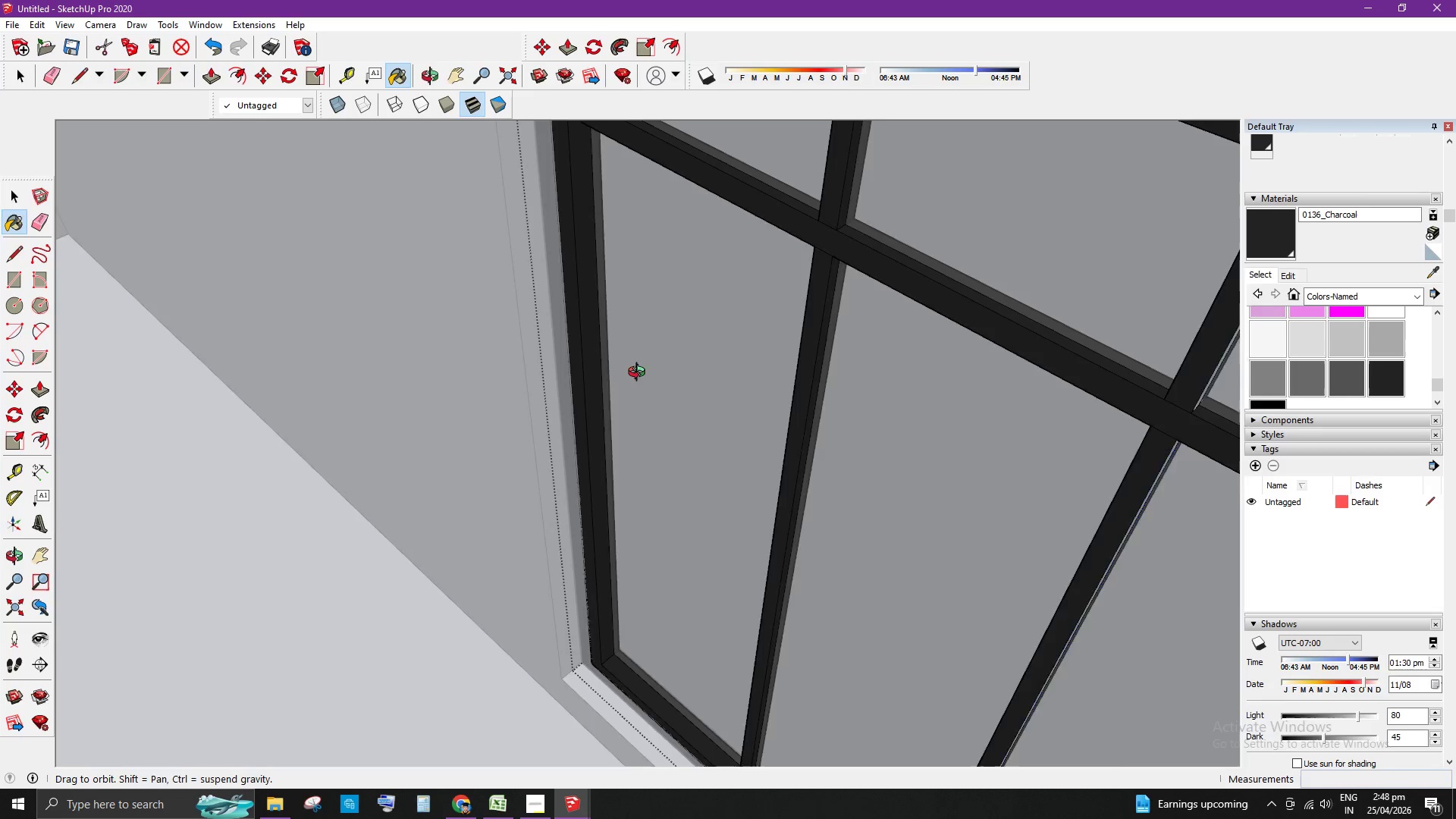 
scroll: coordinate [907, 371], scroll_direction: up, amount: 10.0
 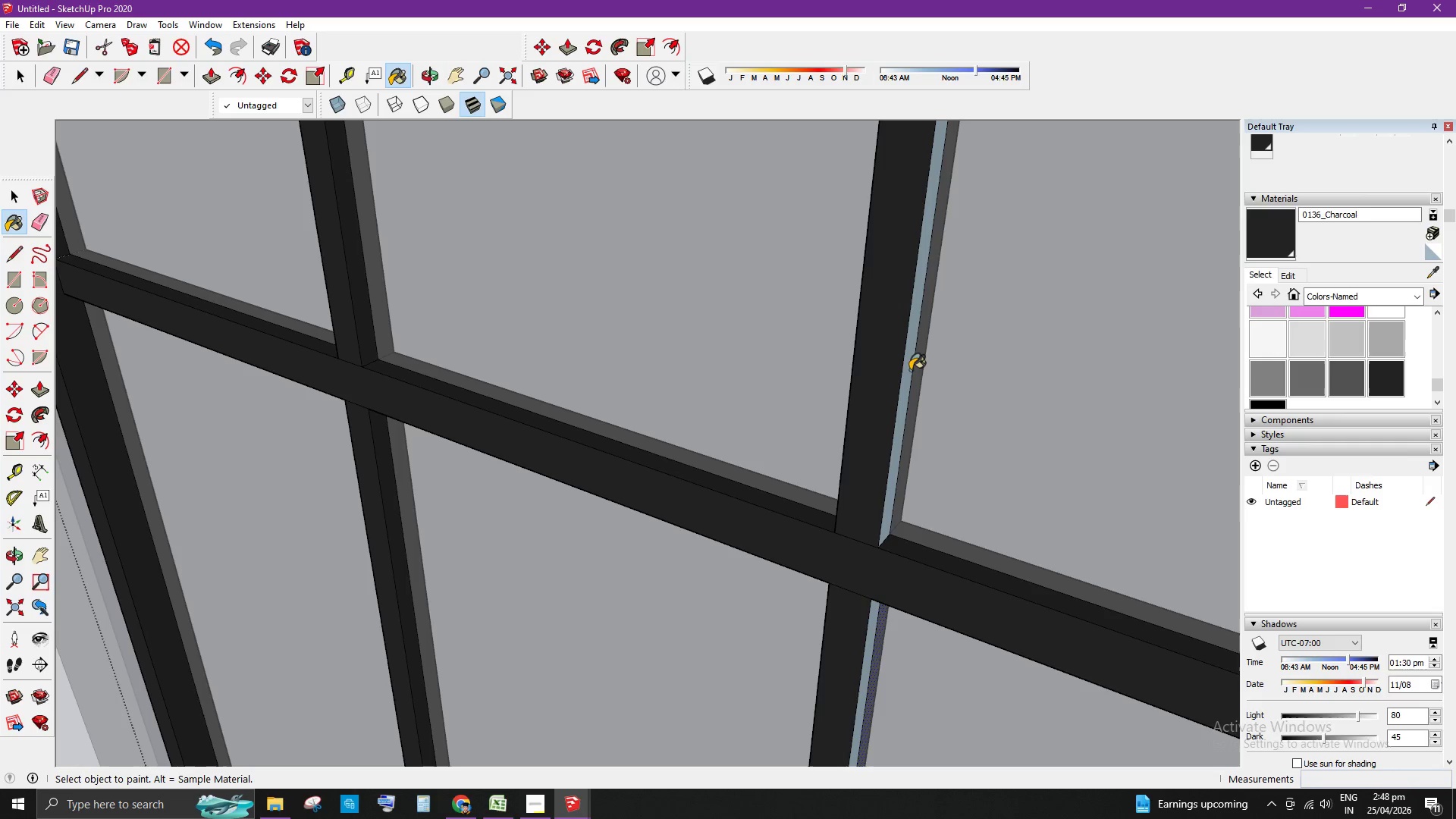 
left_click([908, 370])
 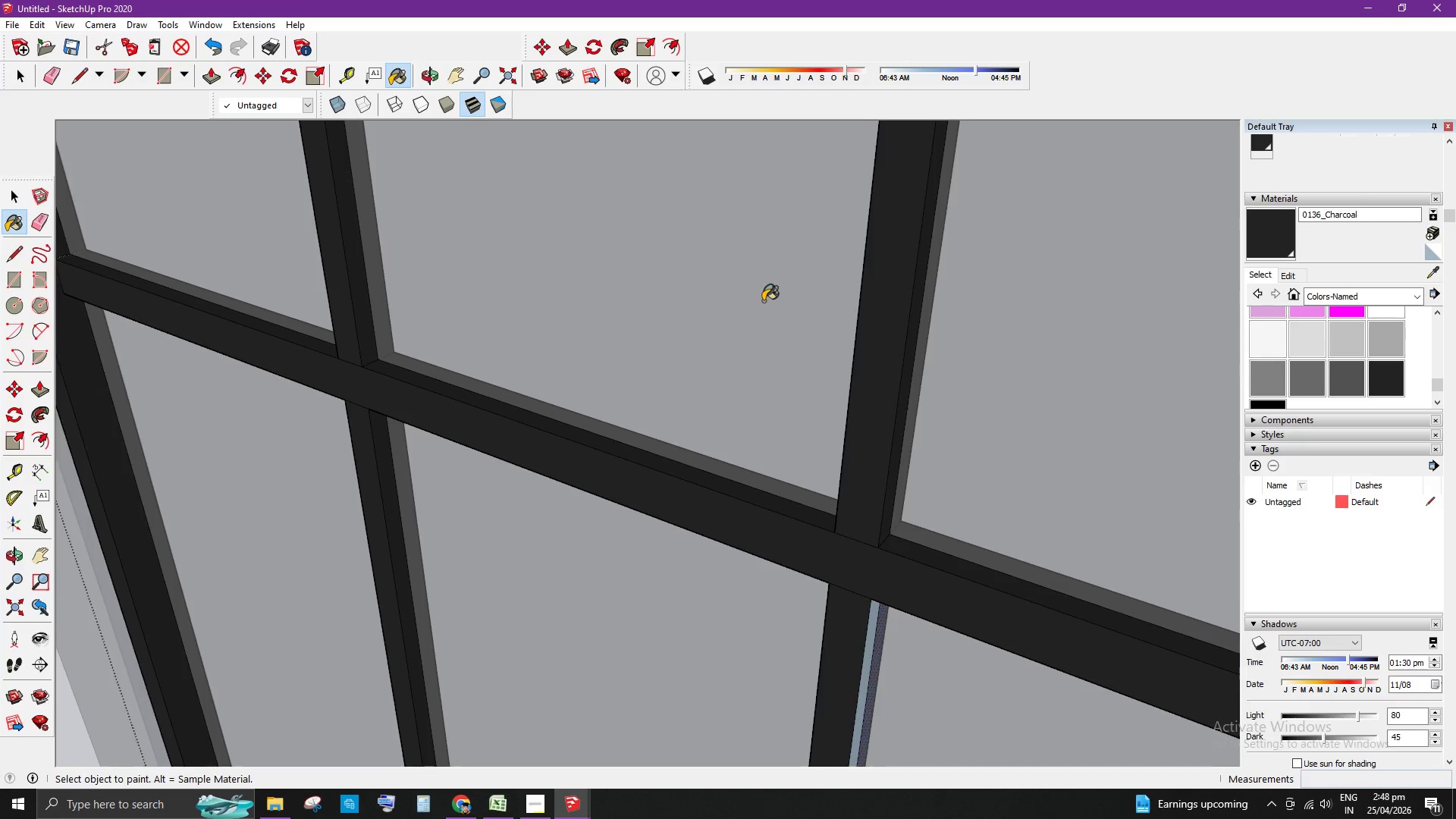 
scroll: coordinate [855, 480], scroll_direction: down, amount: 4.0
 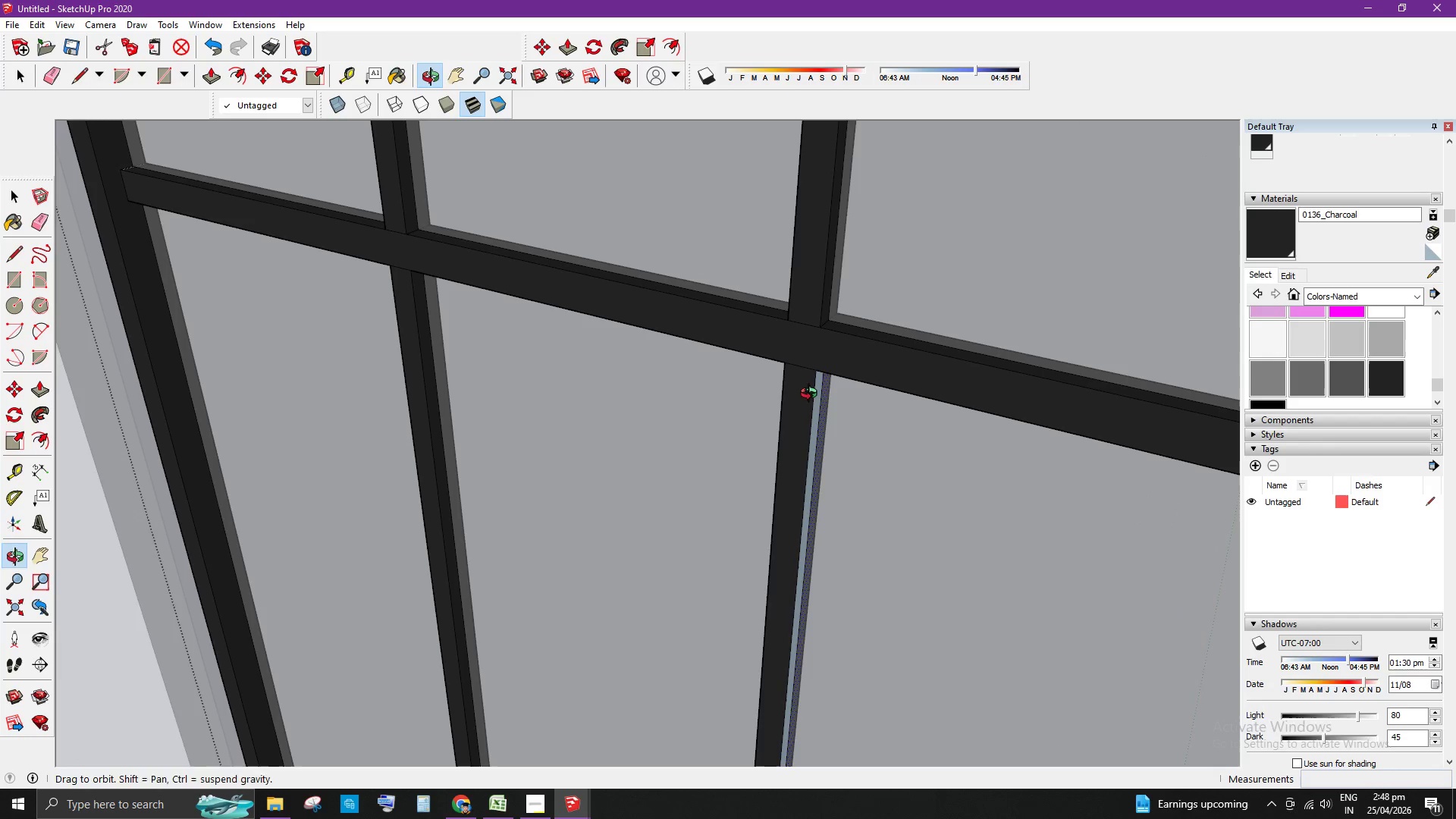 
scroll: coordinate [818, 427], scroll_direction: up, amount: 4.0
 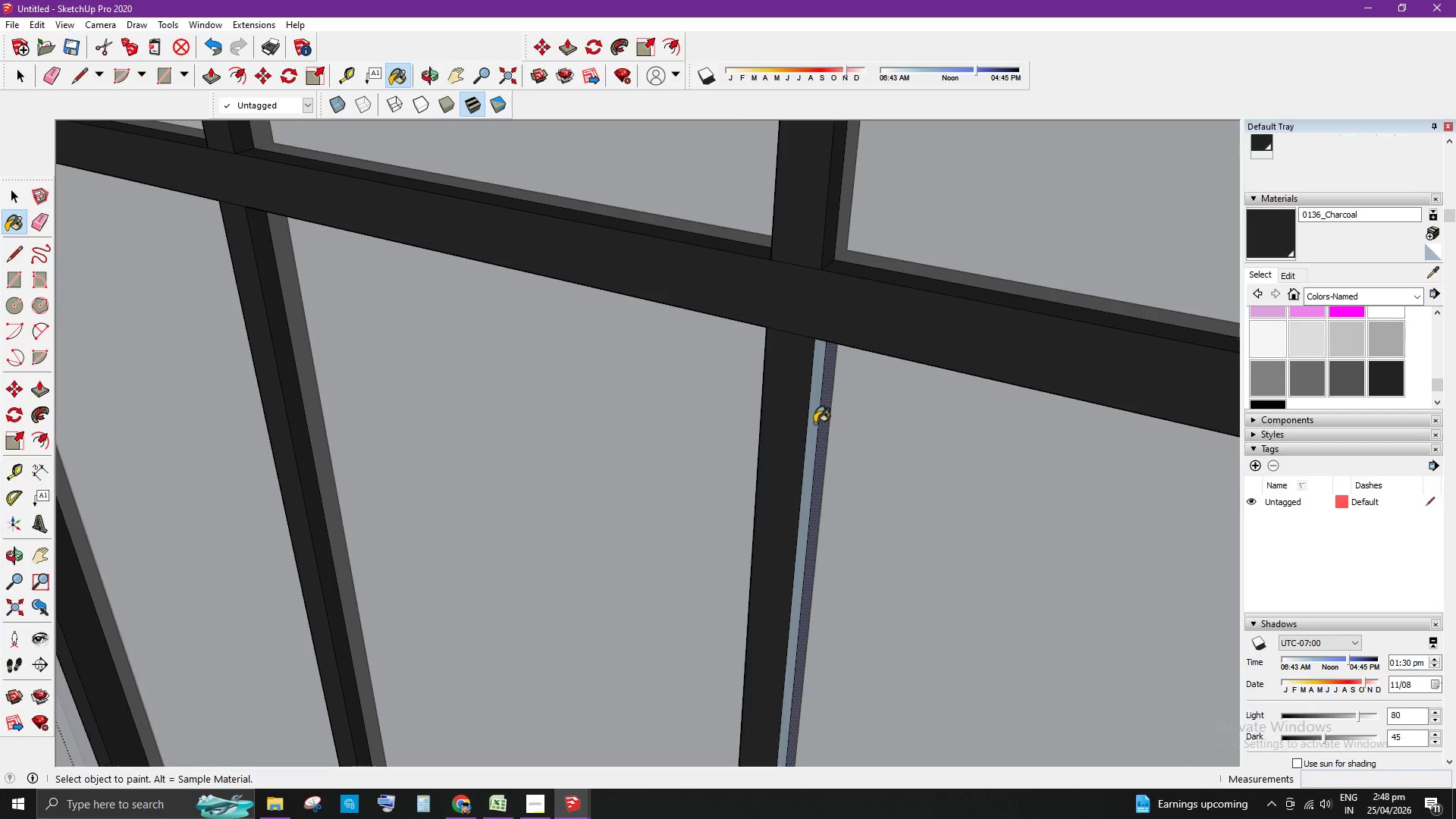 
left_click([812, 422])
 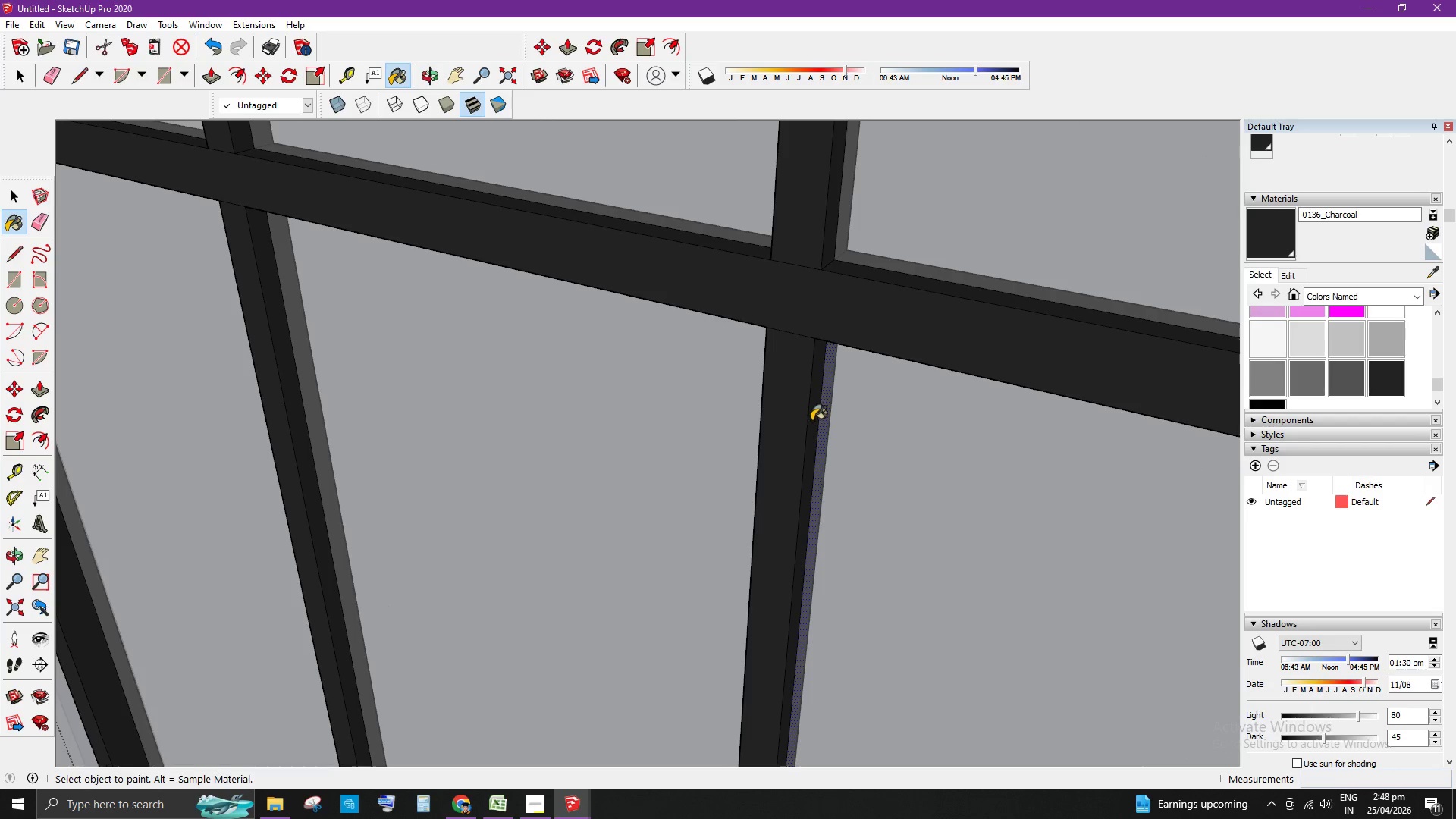 
key(Space)
 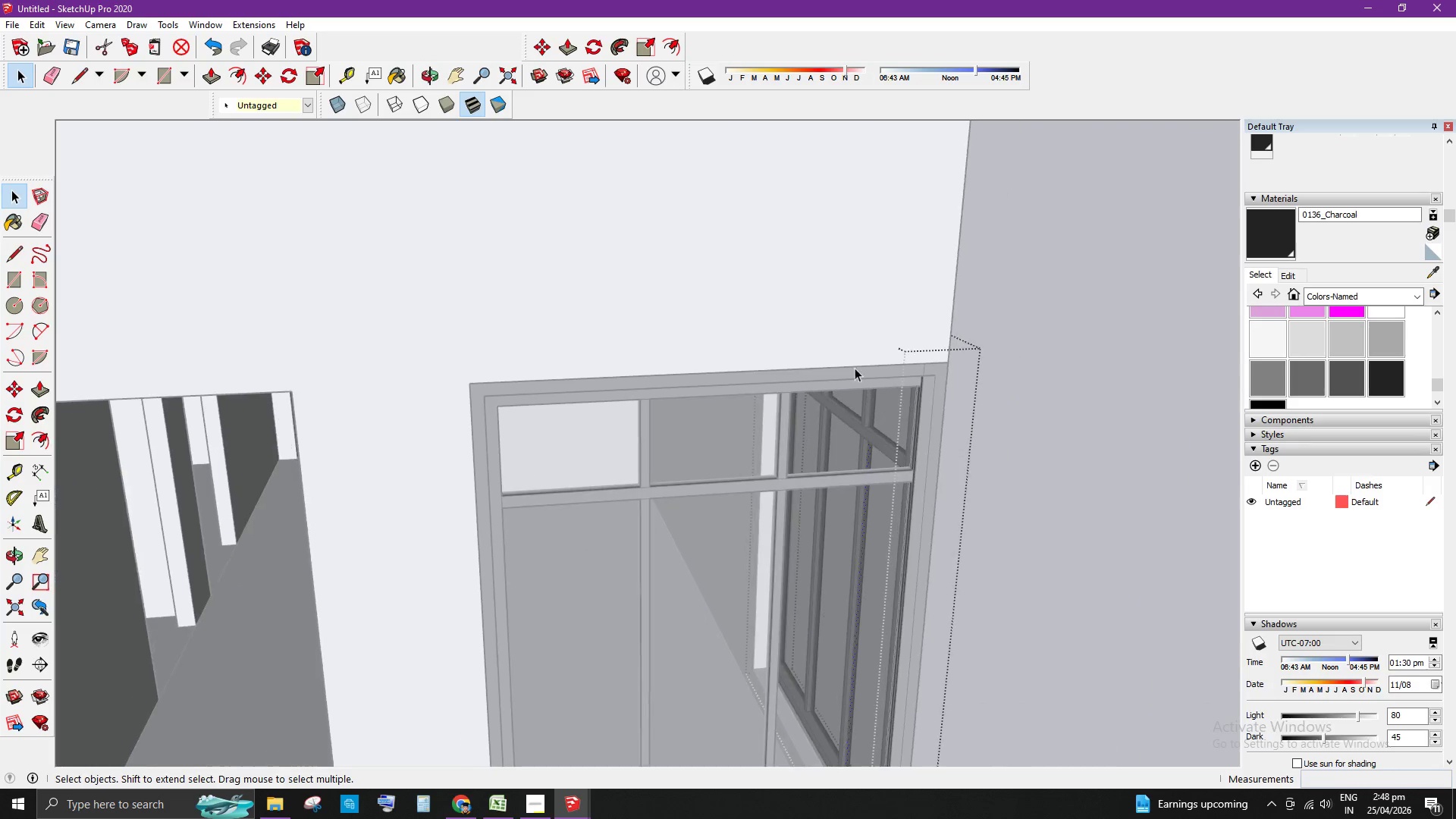 
left_click([866, 604])
 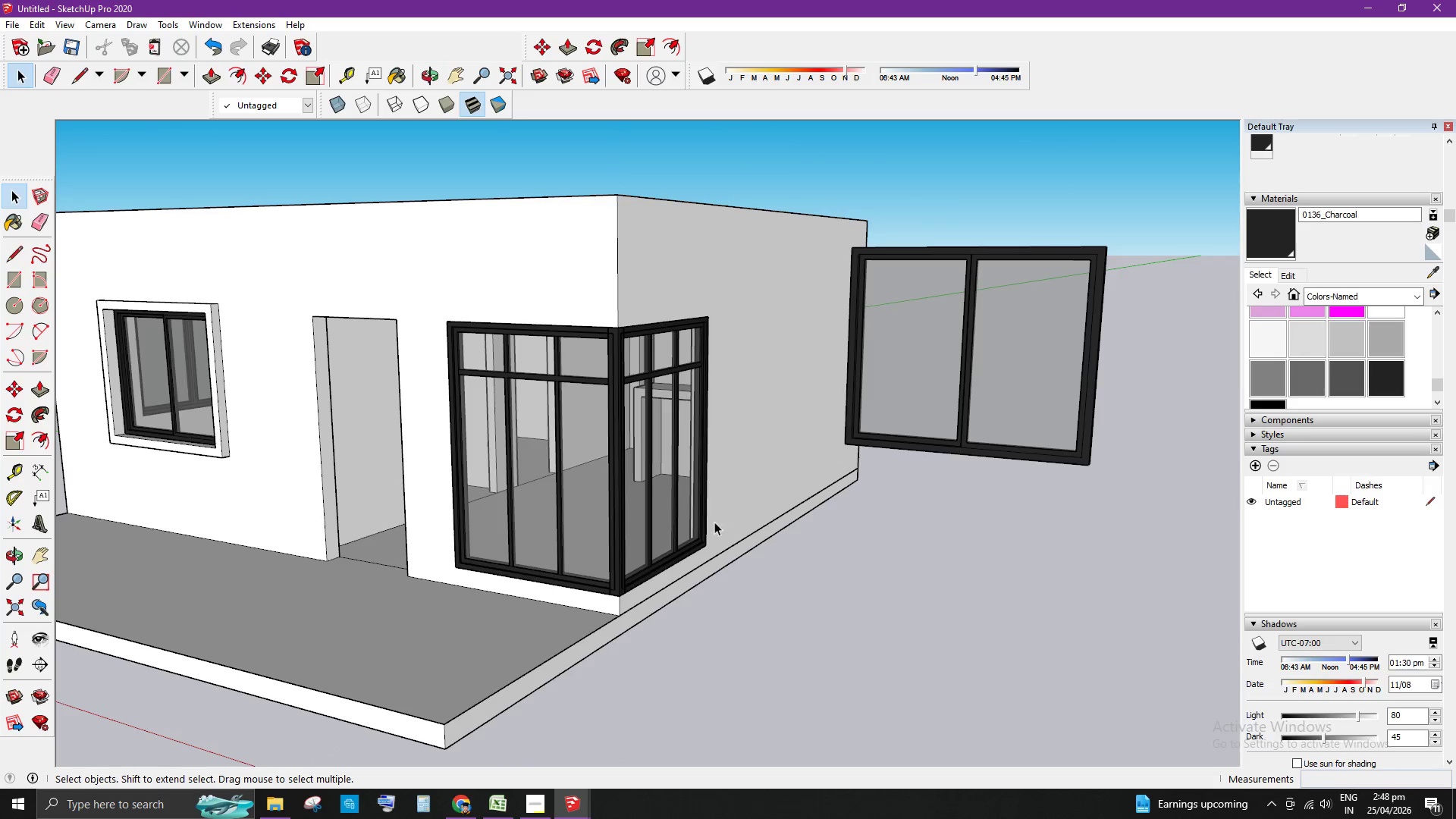 
scroll: coordinate [624, 363], scroll_direction: down, amount: 90.0
 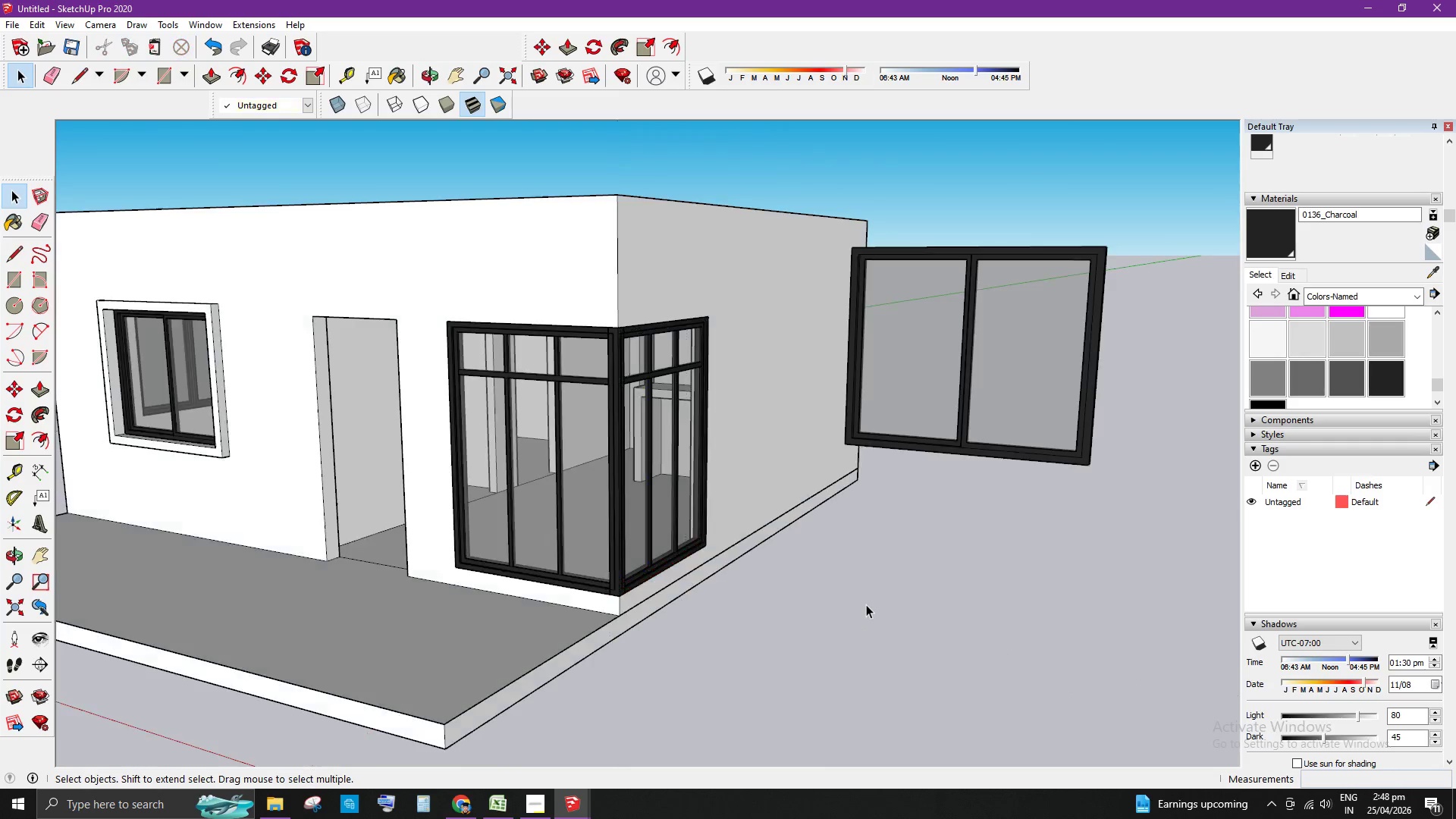 
scroll: coordinate [817, 404], scroll_direction: none, amount: 0.0
 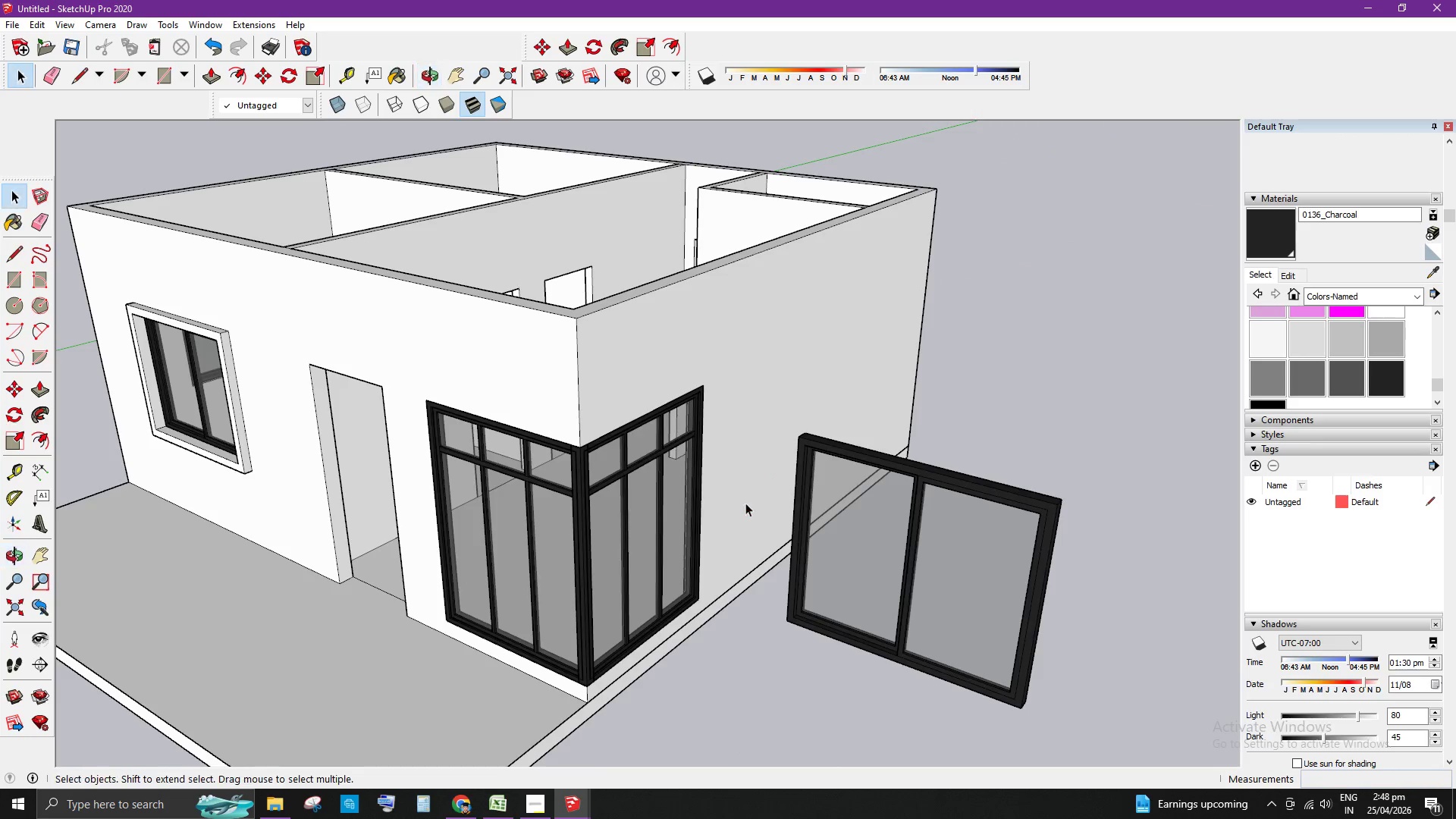 
scroll: coordinate [939, 421], scroll_direction: up, amount: 10.0
 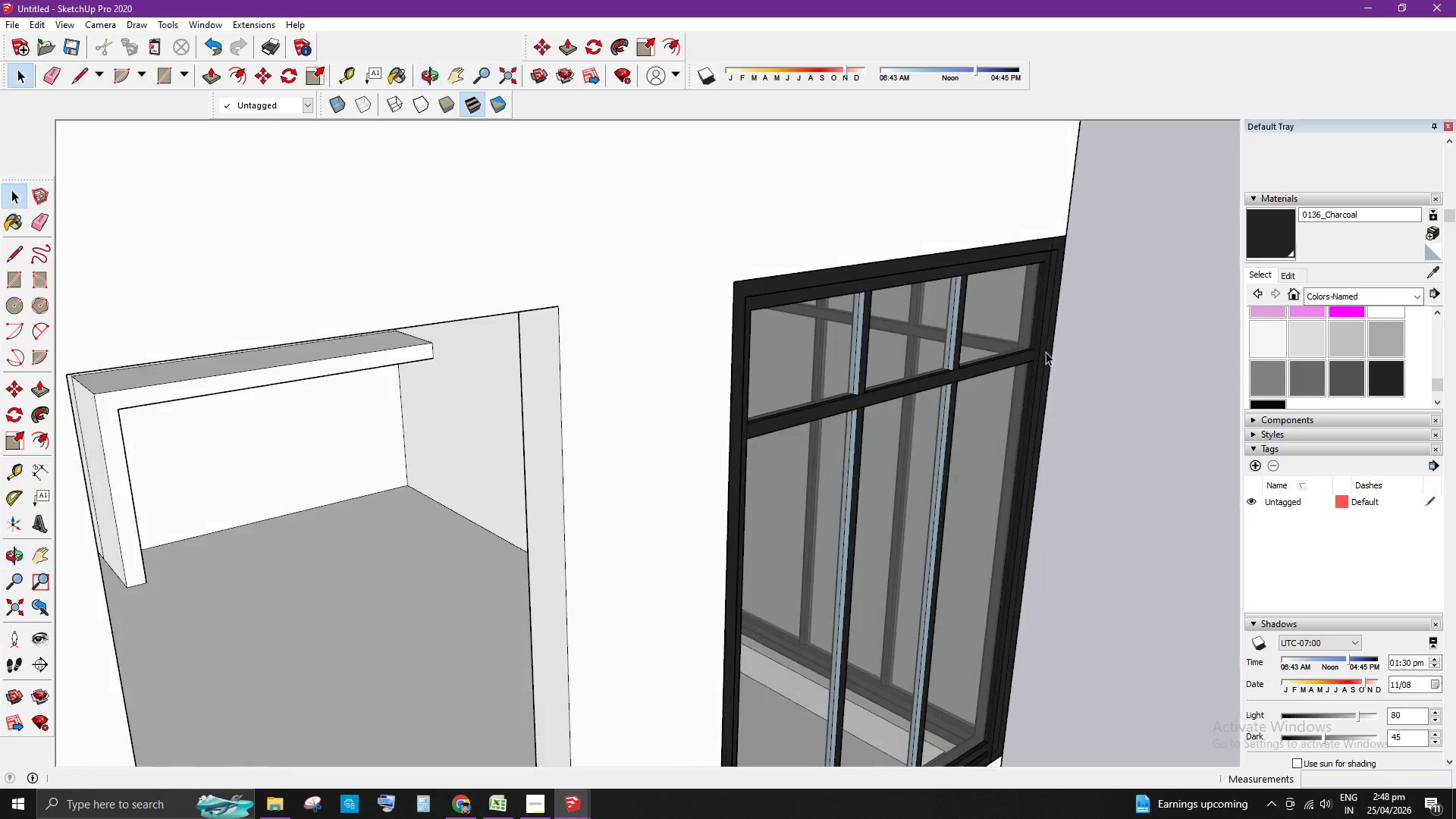 
left_click([927, 350])
 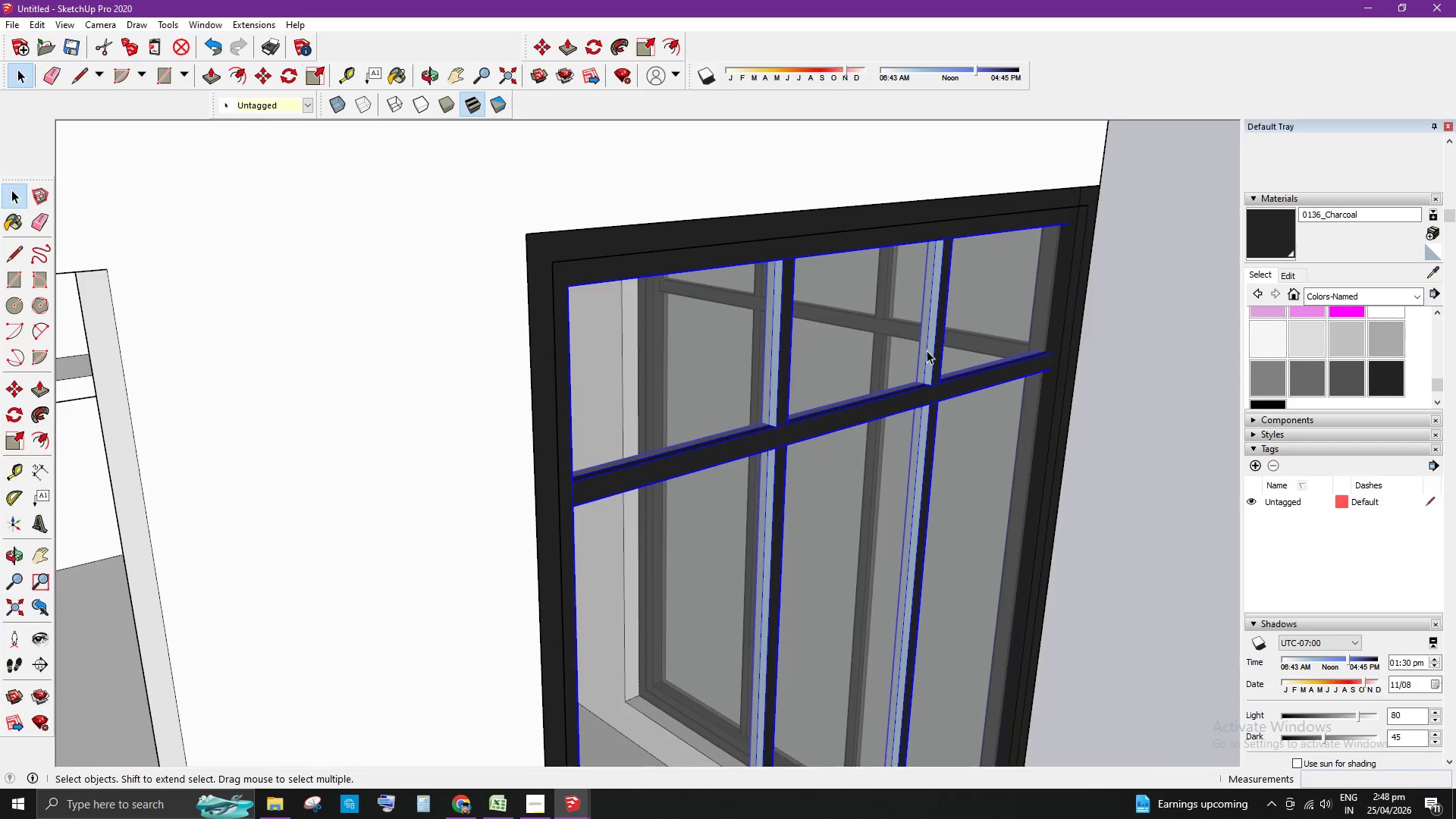 
scroll: coordinate [937, 348], scroll_direction: up, amount: 4.0
 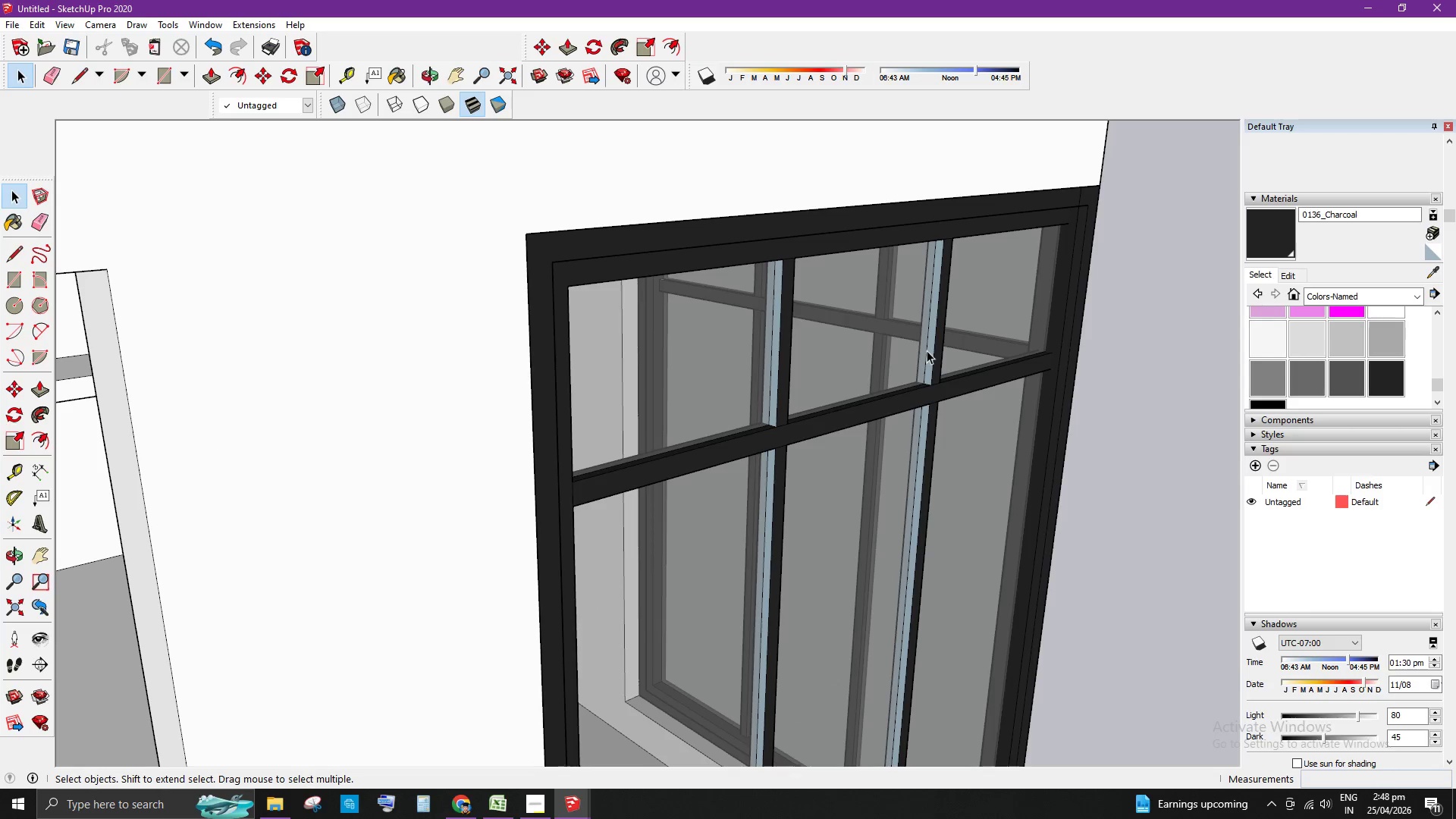 
double_click([927, 350])
 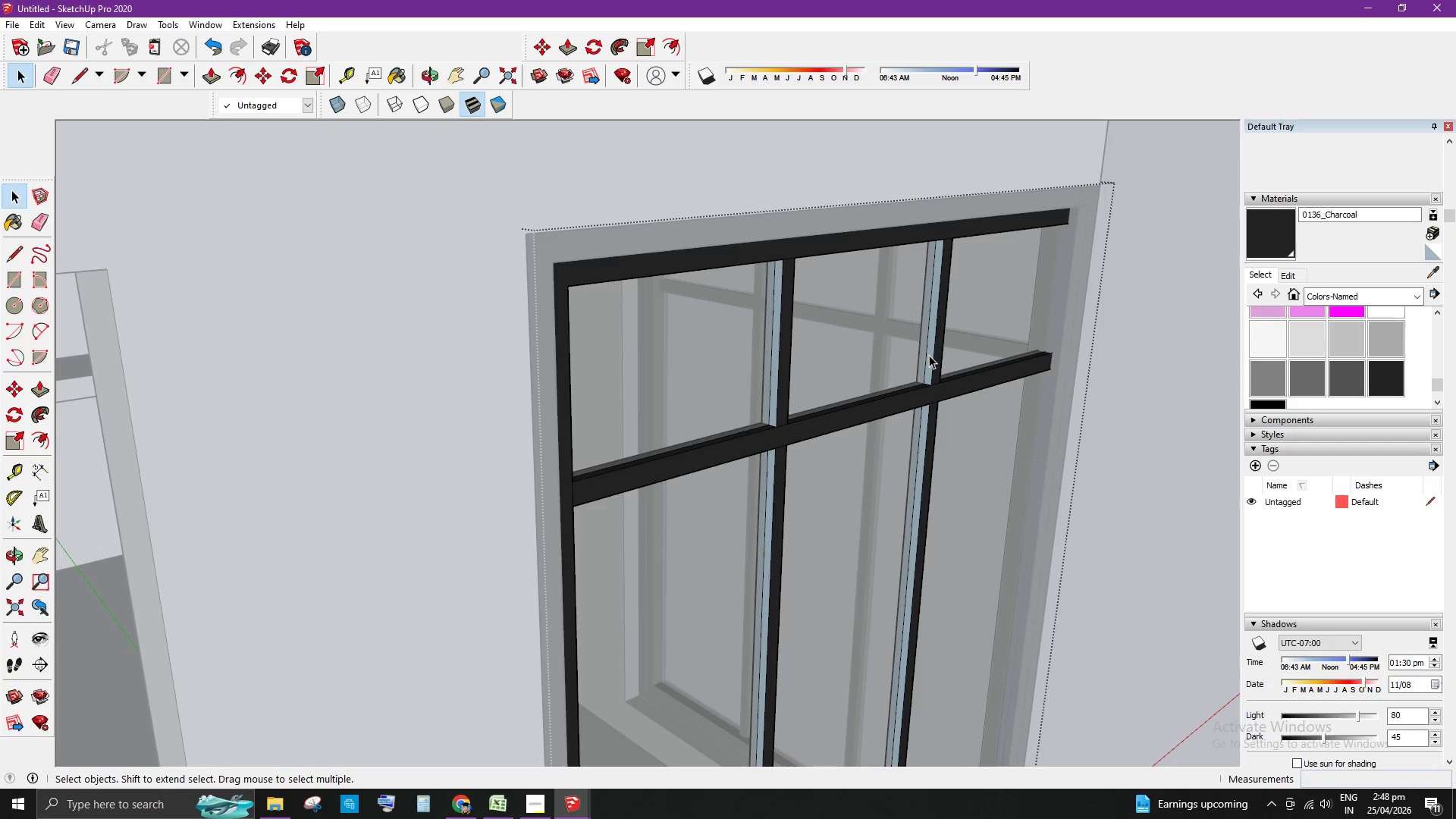 
triple_click([929, 355])
 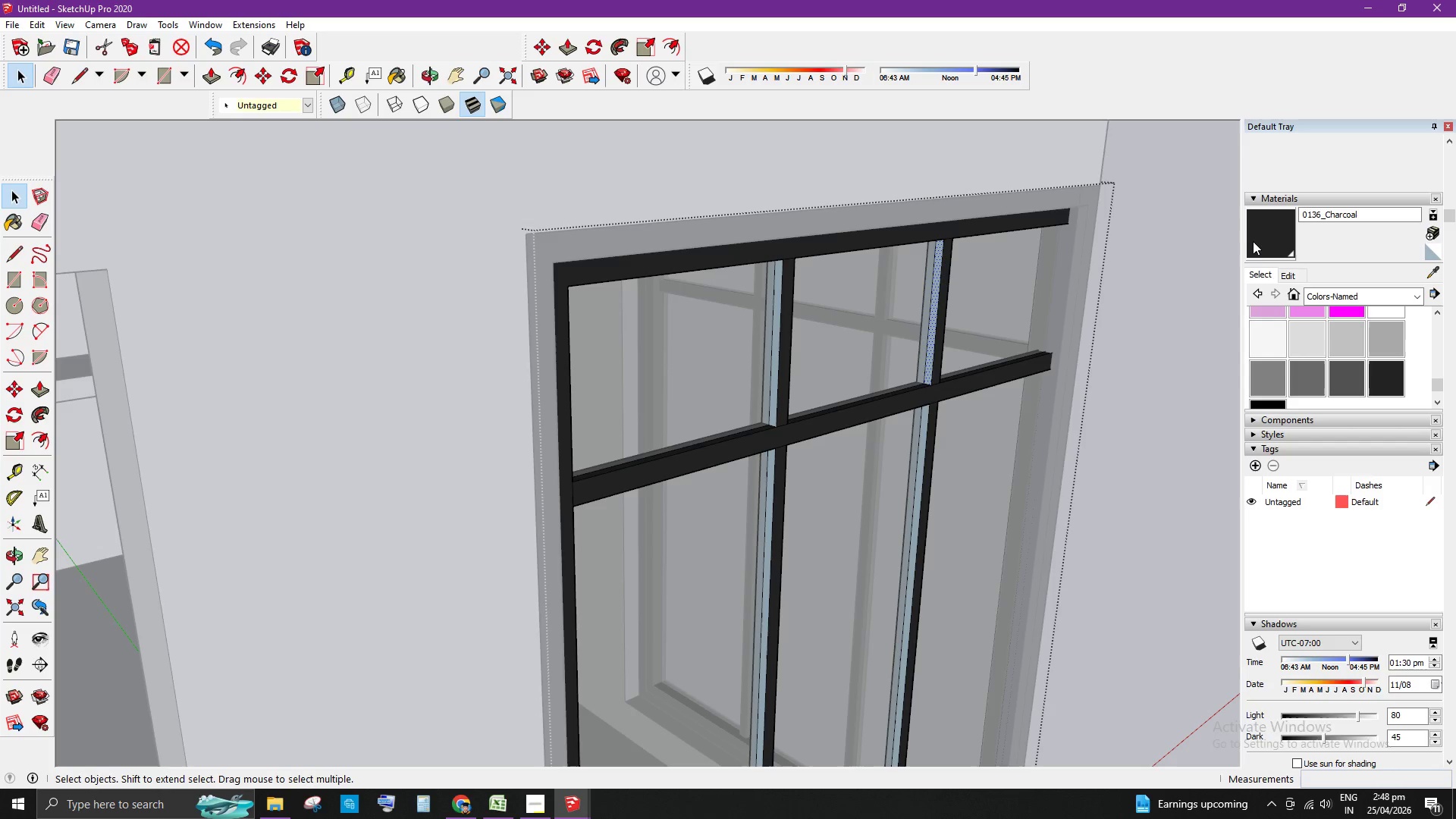 
left_click([1258, 242])
 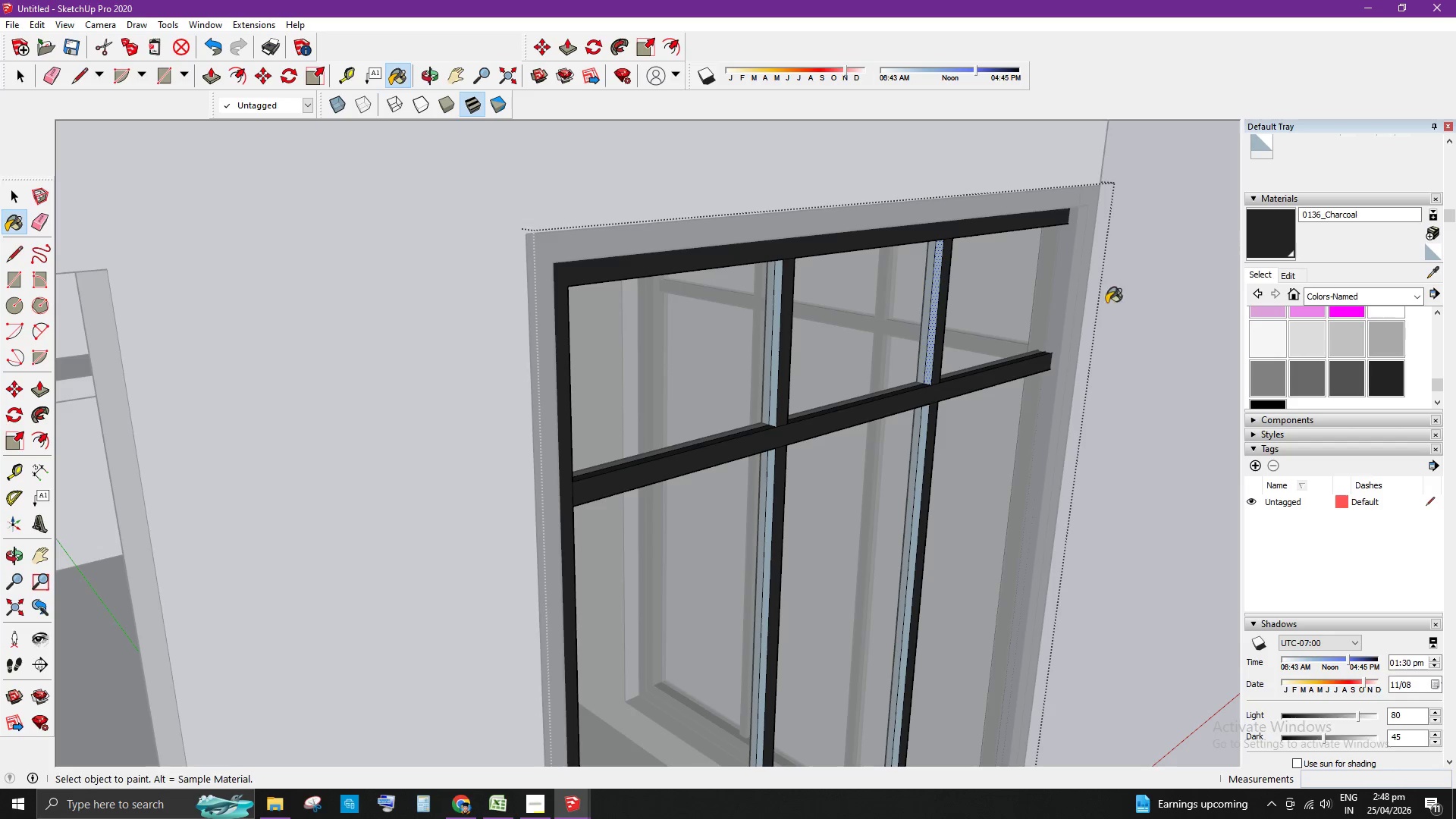 
scroll: coordinate [1000, 346], scroll_direction: up, amount: 4.0
 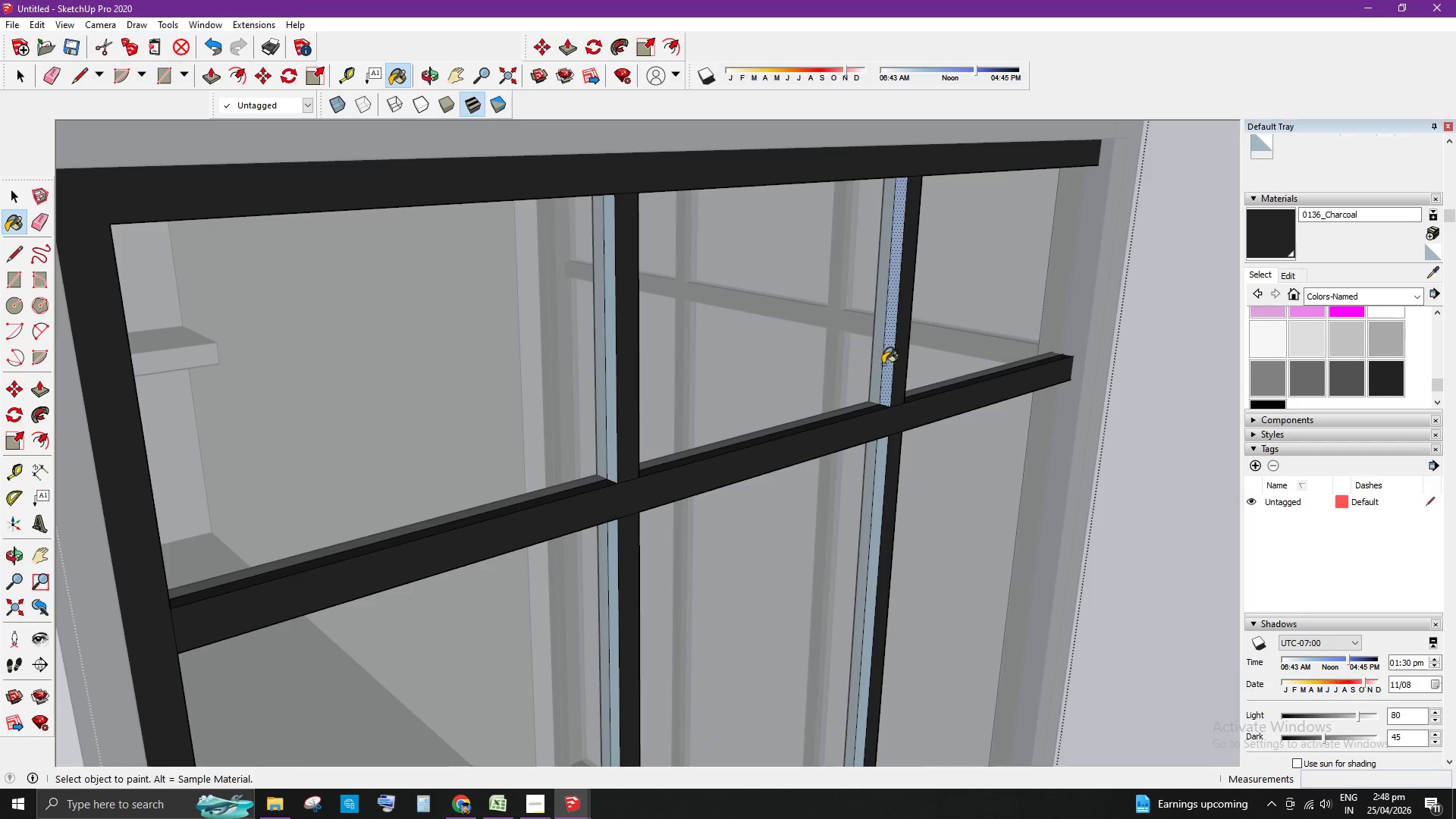 
left_click([890, 360])
 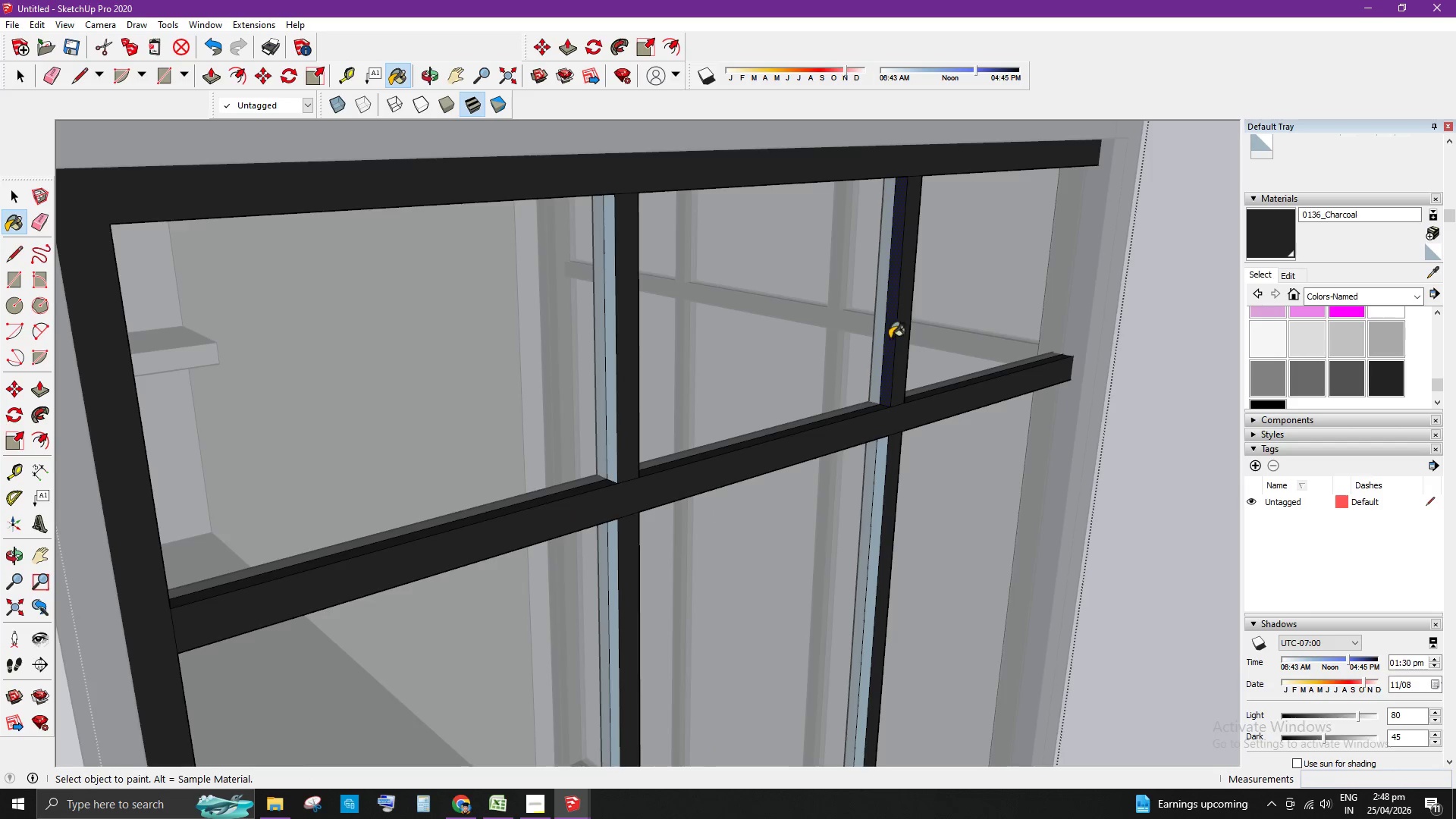 
left_click([884, 407])
 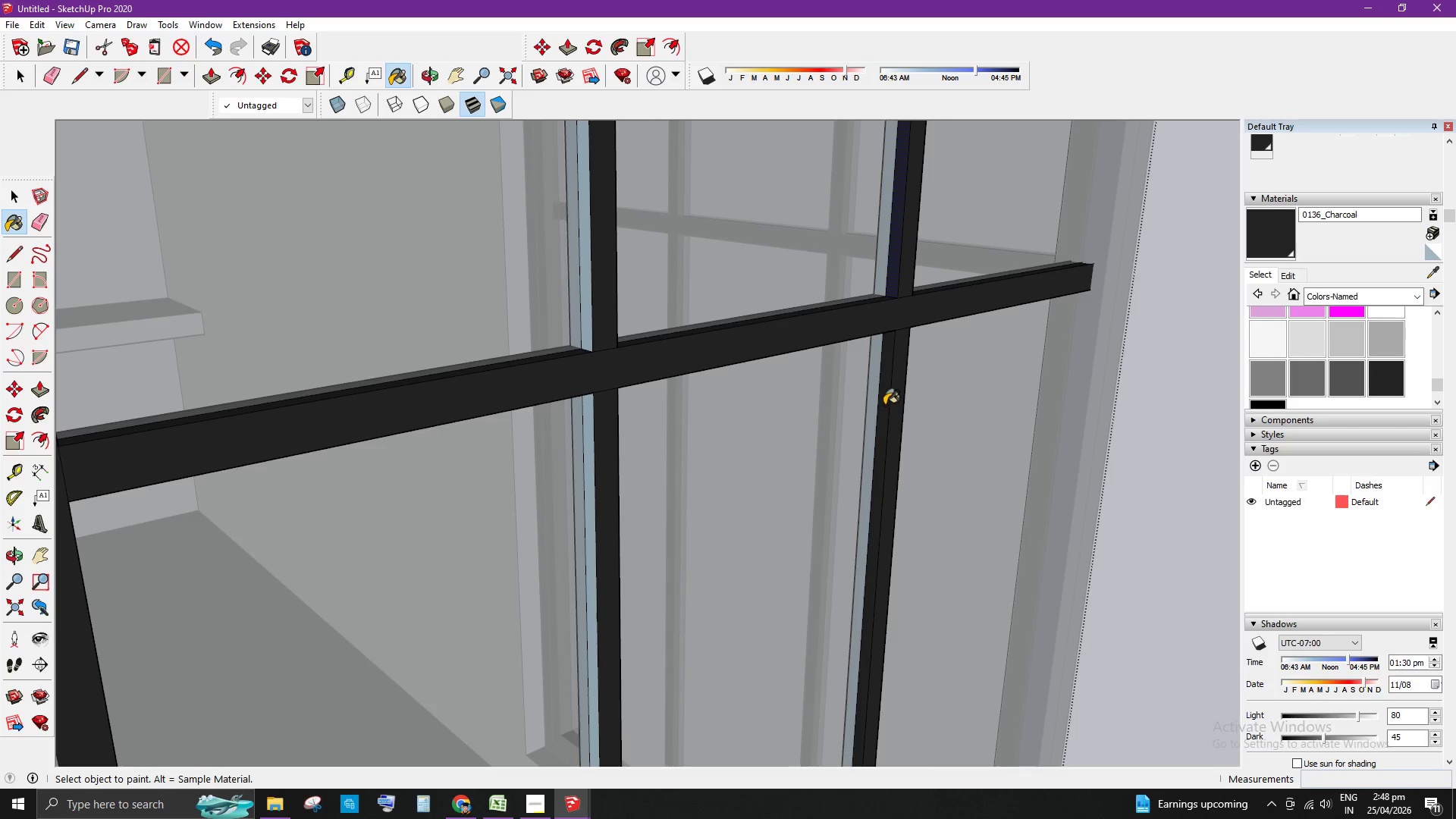 
scroll: coordinate [884, 447], scroll_direction: none, amount: 0.0
 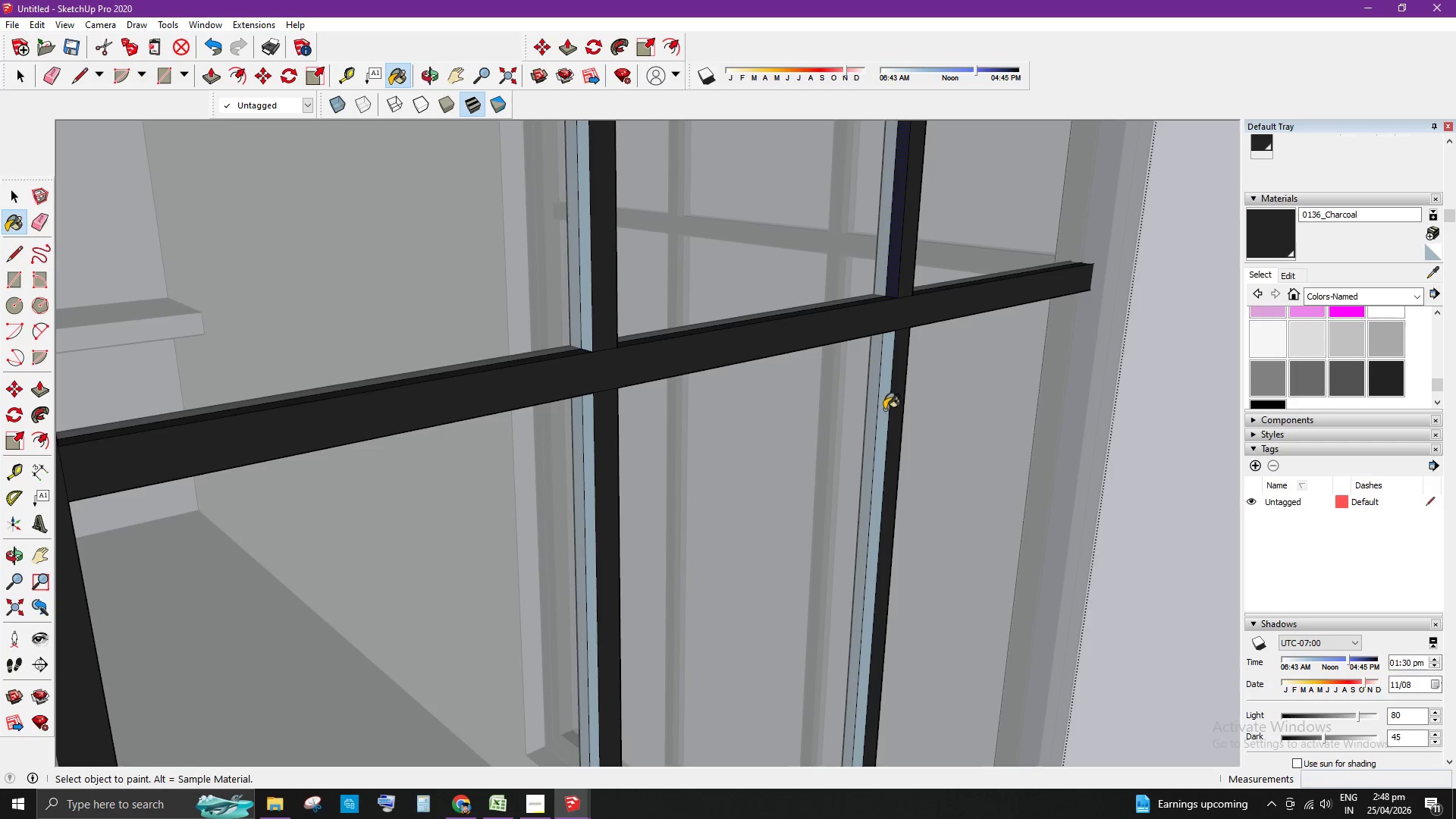 
left_click([713, 335])
 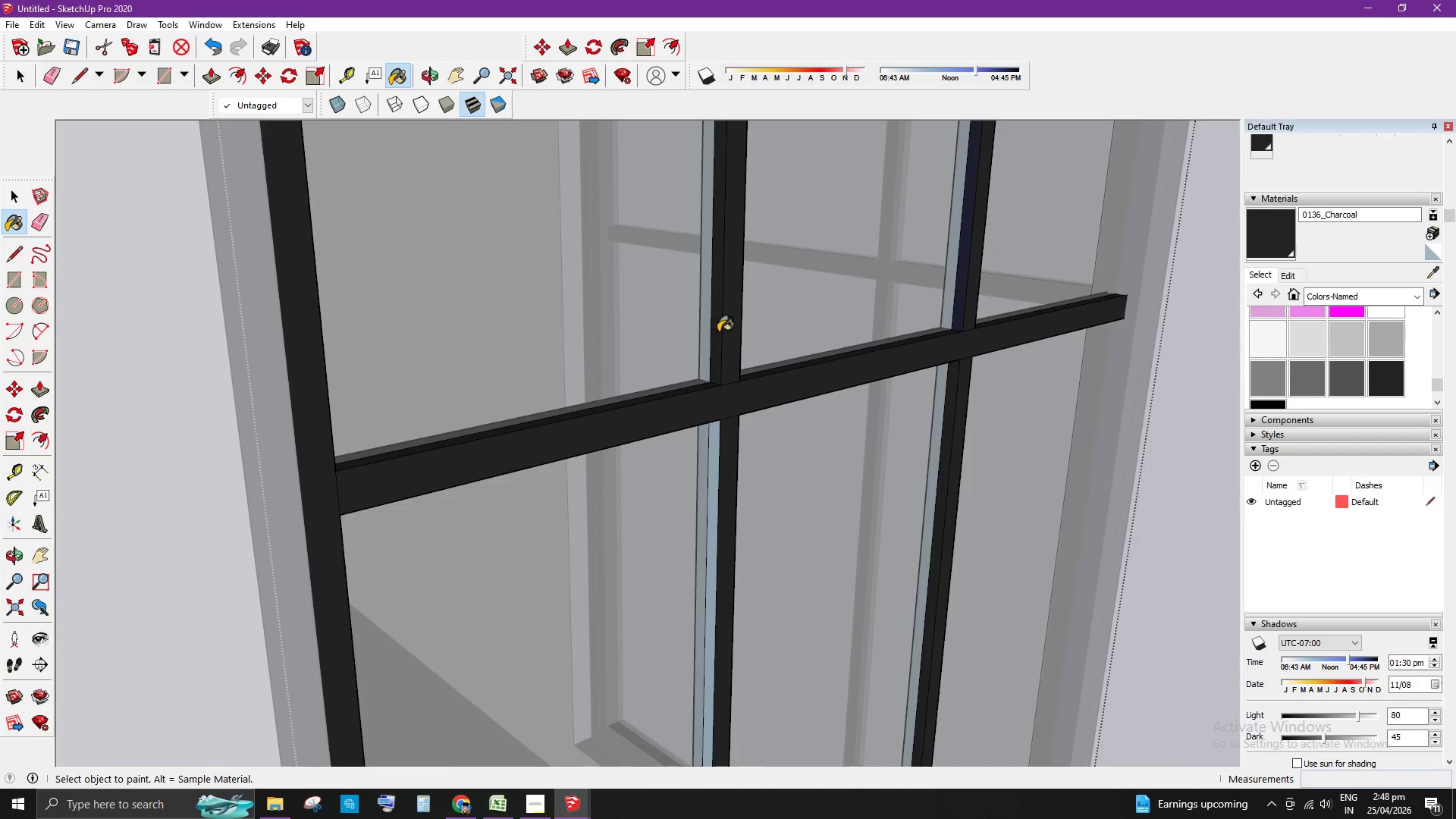 
scroll: coordinate [719, 331], scroll_direction: down, amount: 6.0
 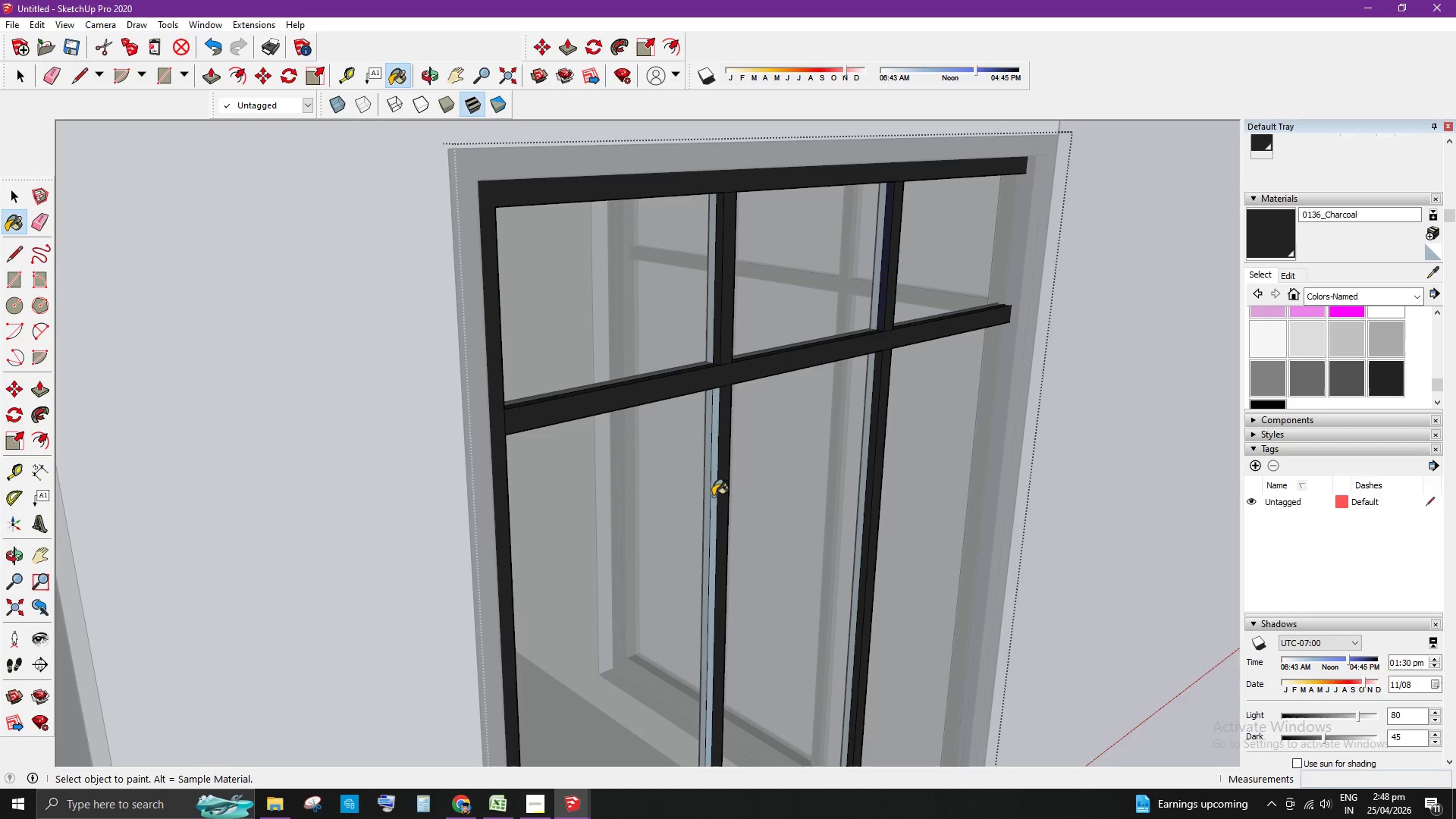 
left_click([714, 496])
 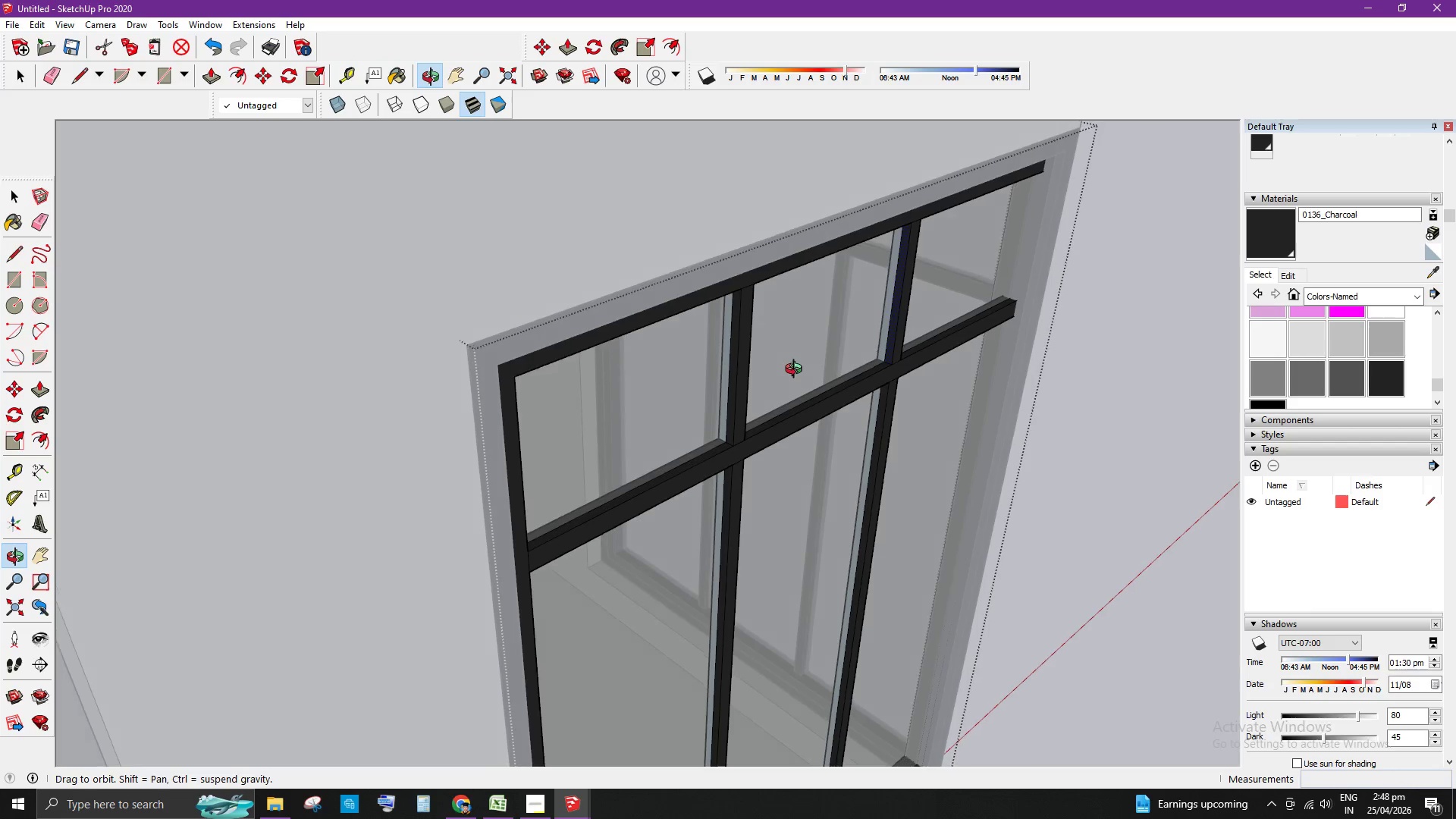 
scroll: coordinate [803, 341], scroll_direction: down, amount: 7.0
 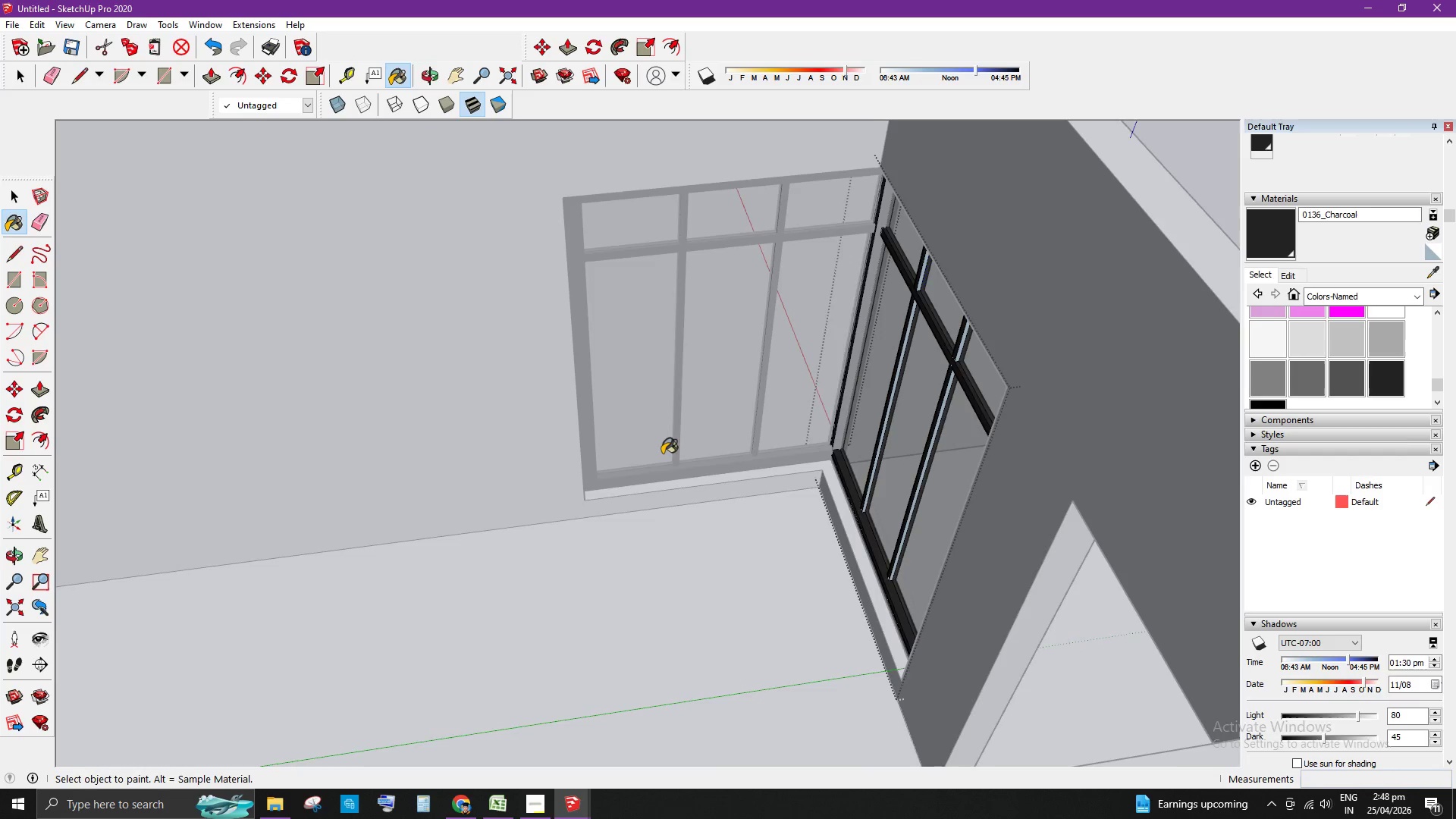 
scroll: coordinate [918, 325], scroll_direction: up, amount: 14.0
 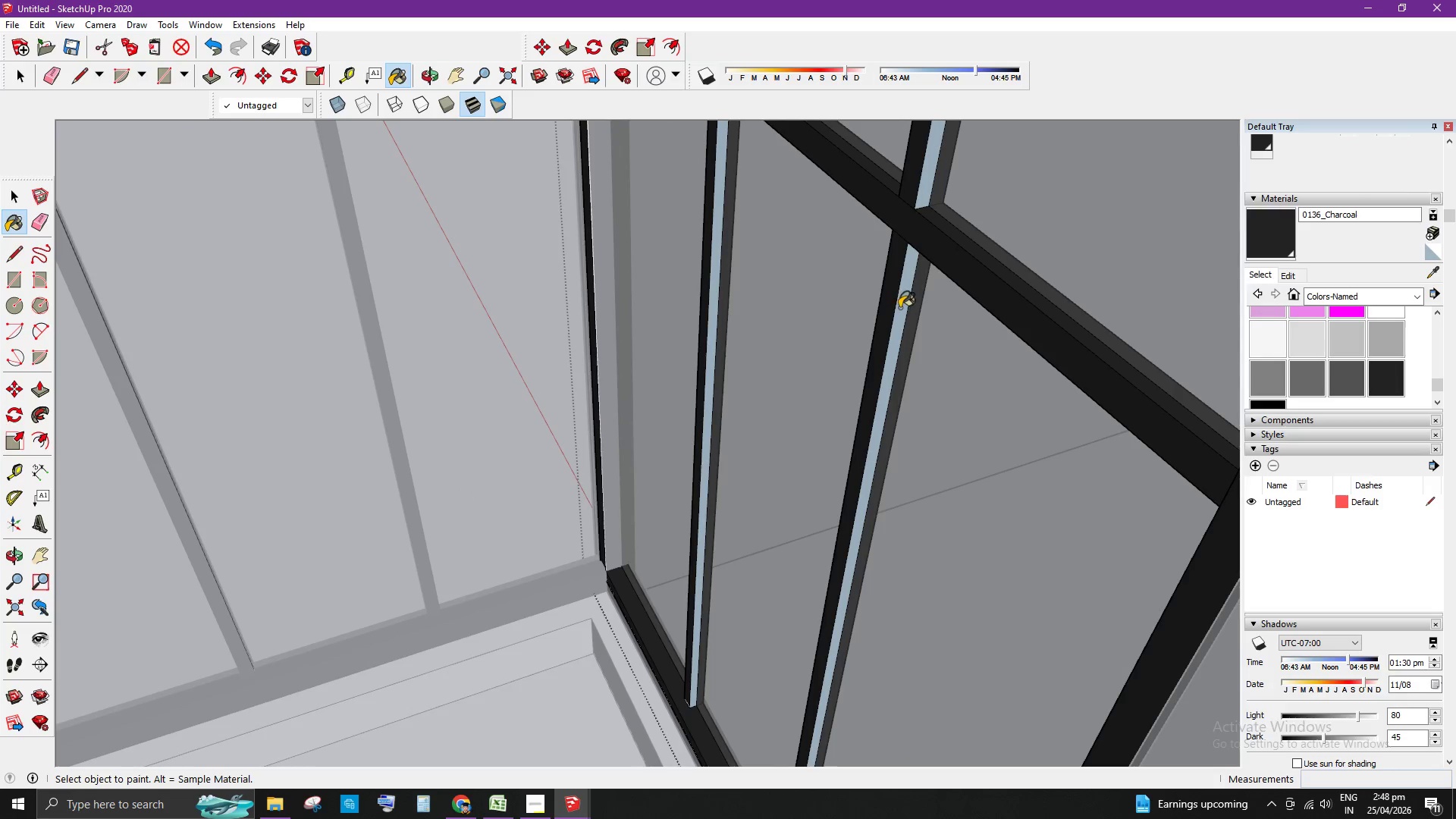 
left_click([900, 308])
 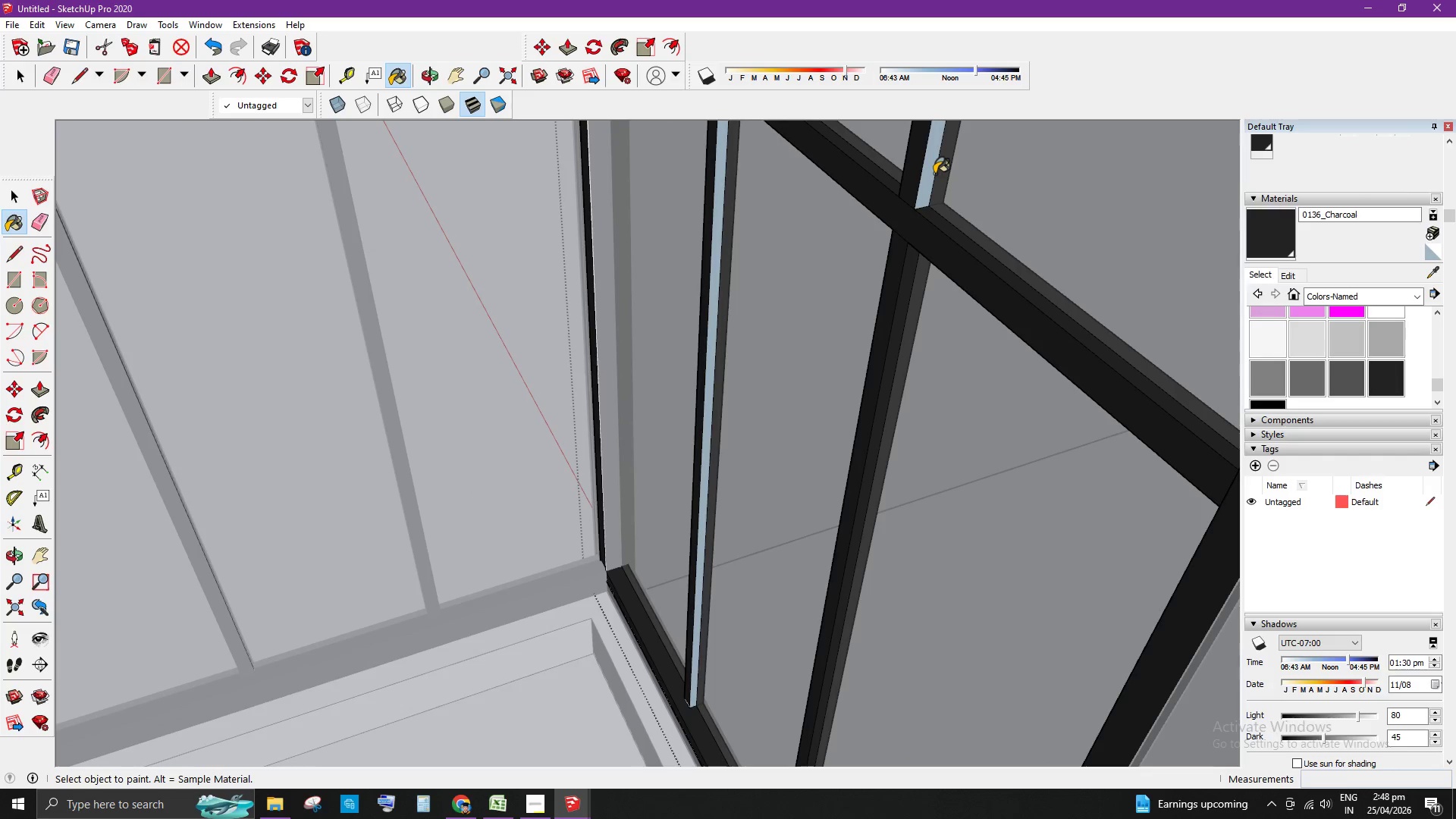 
left_click([930, 164])
 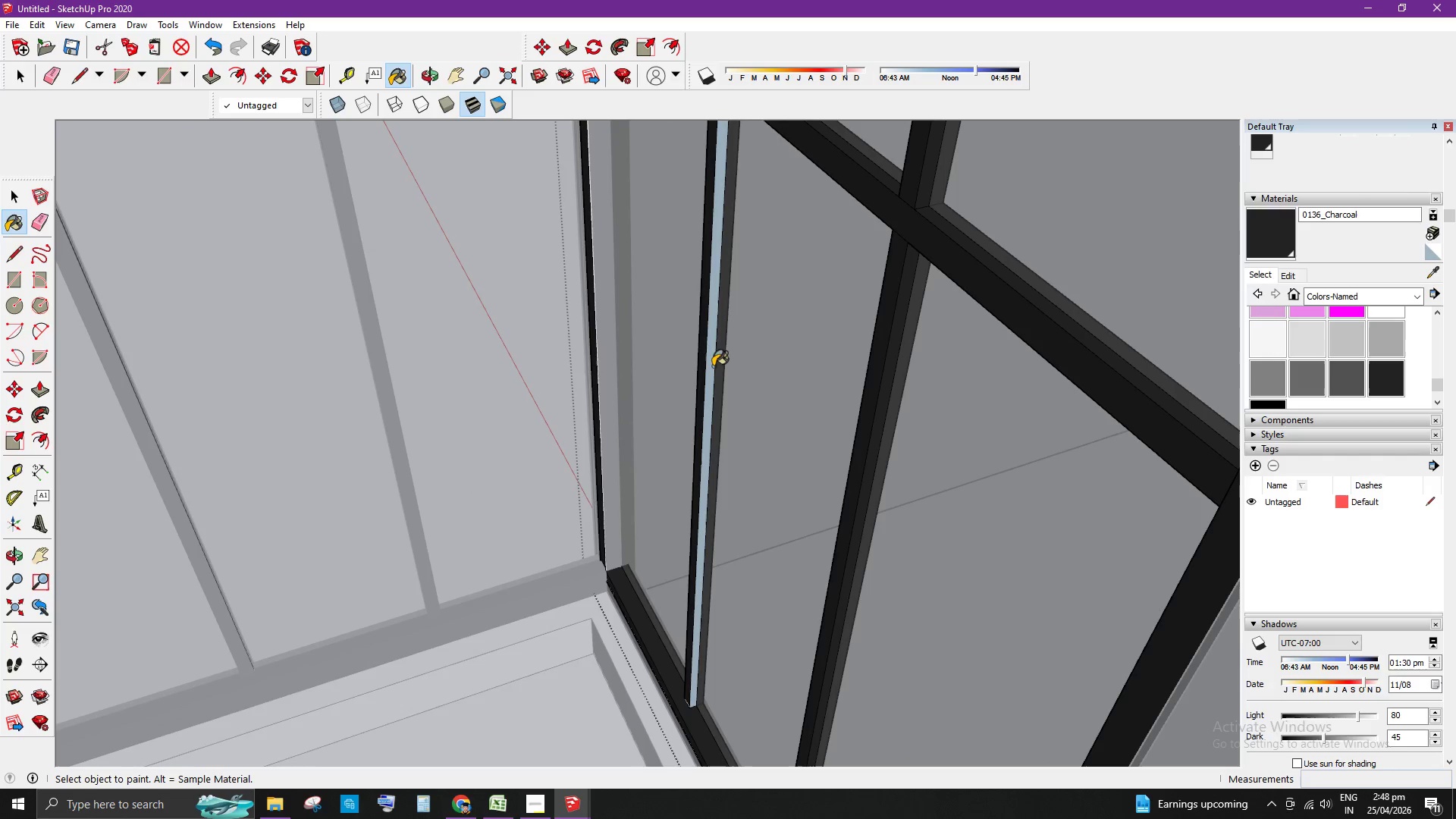 
left_click([708, 359])
 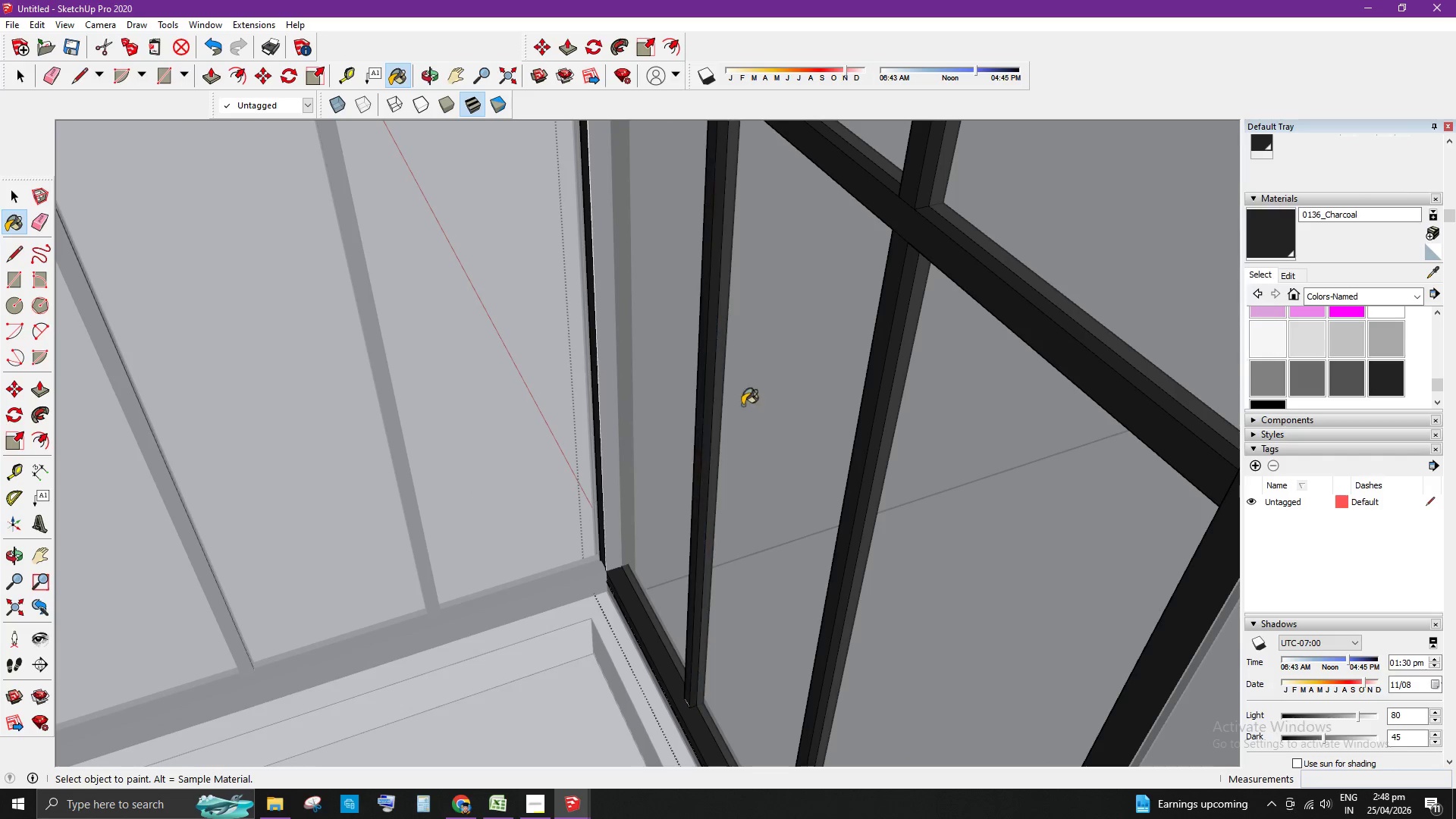 
scroll: coordinate [742, 266], scroll_direction: down, amount: 1.0
 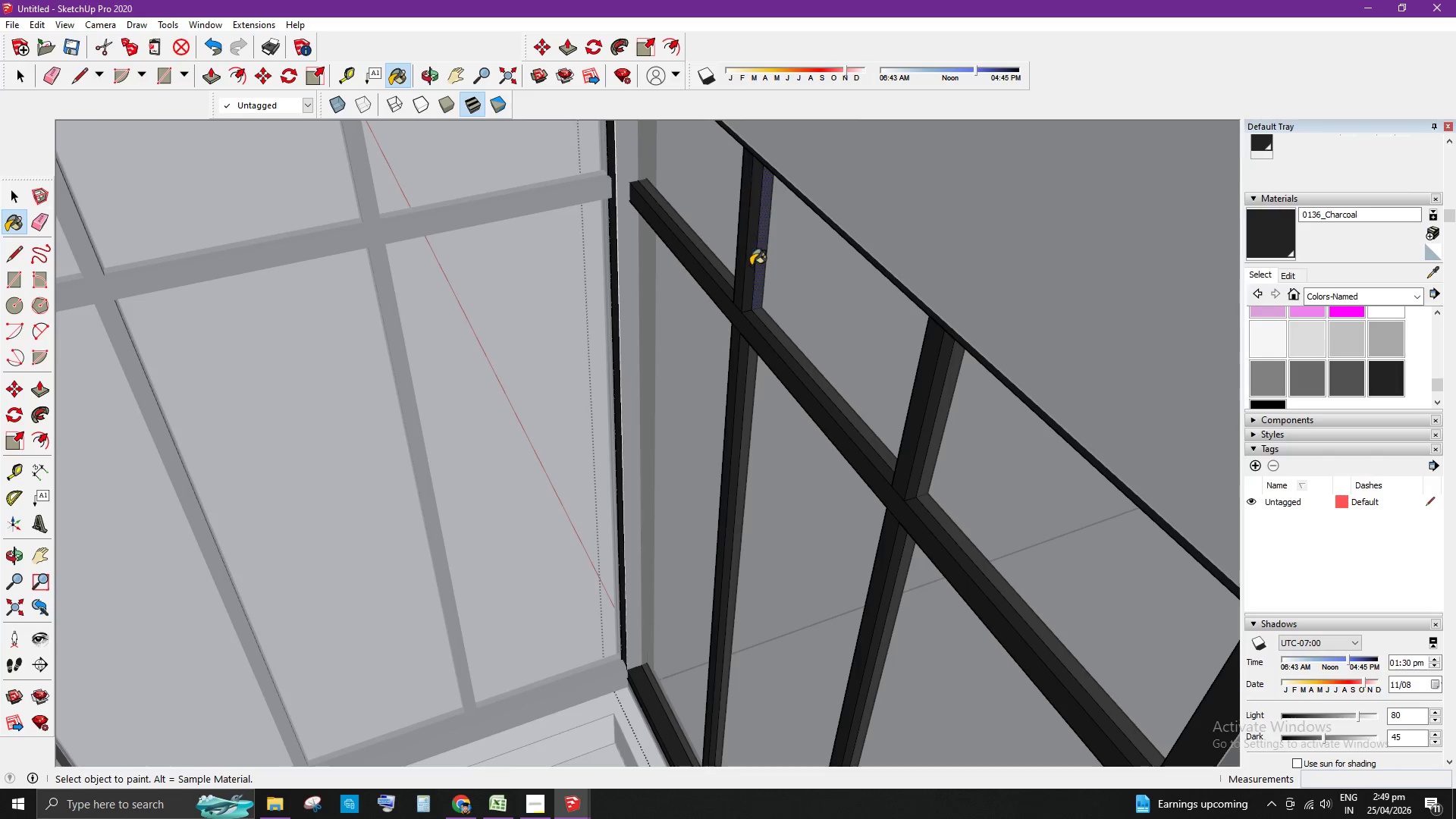 
hold_key(key=Space, duration=0.31)
 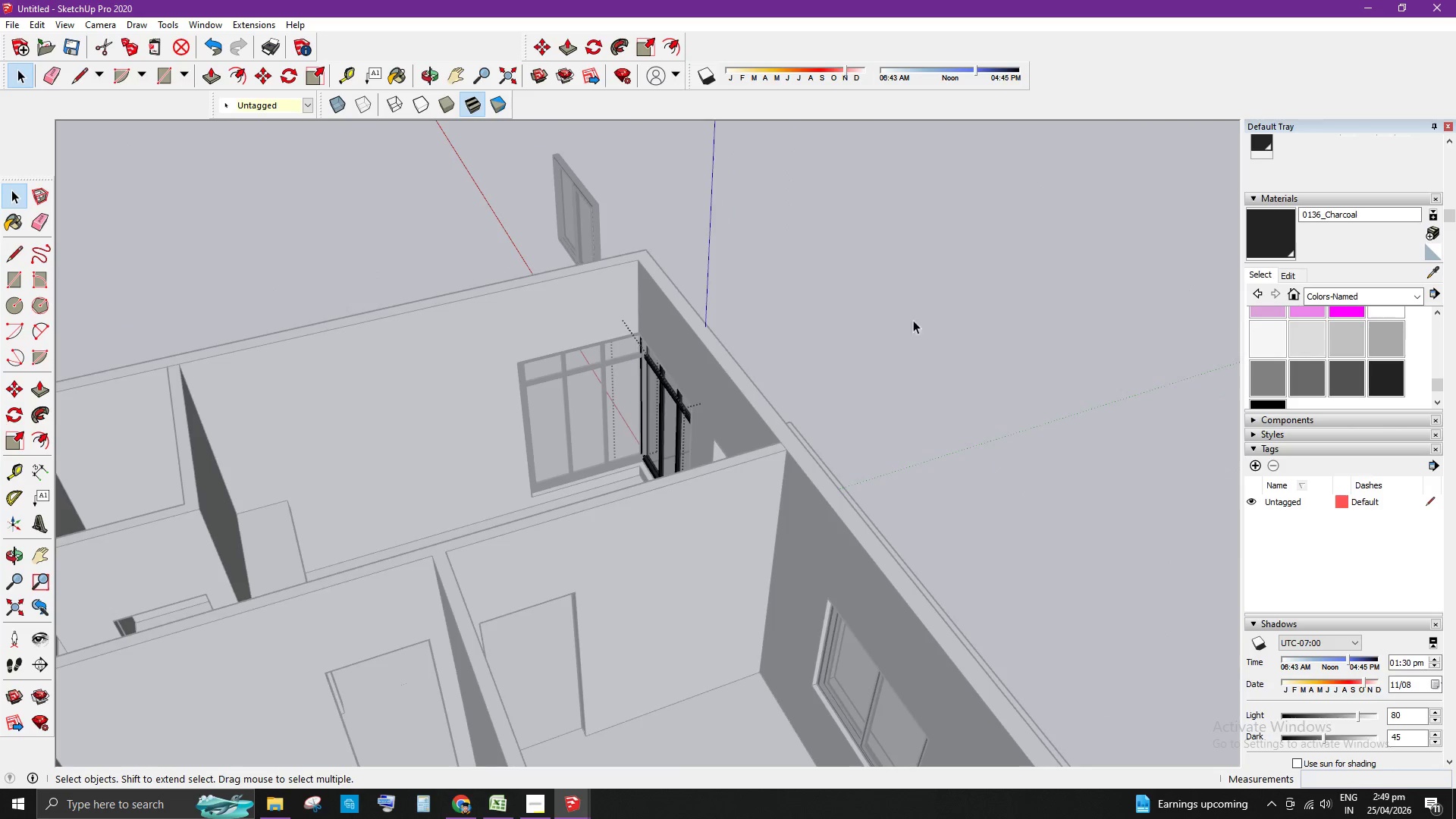 
left_click([958, 308])
 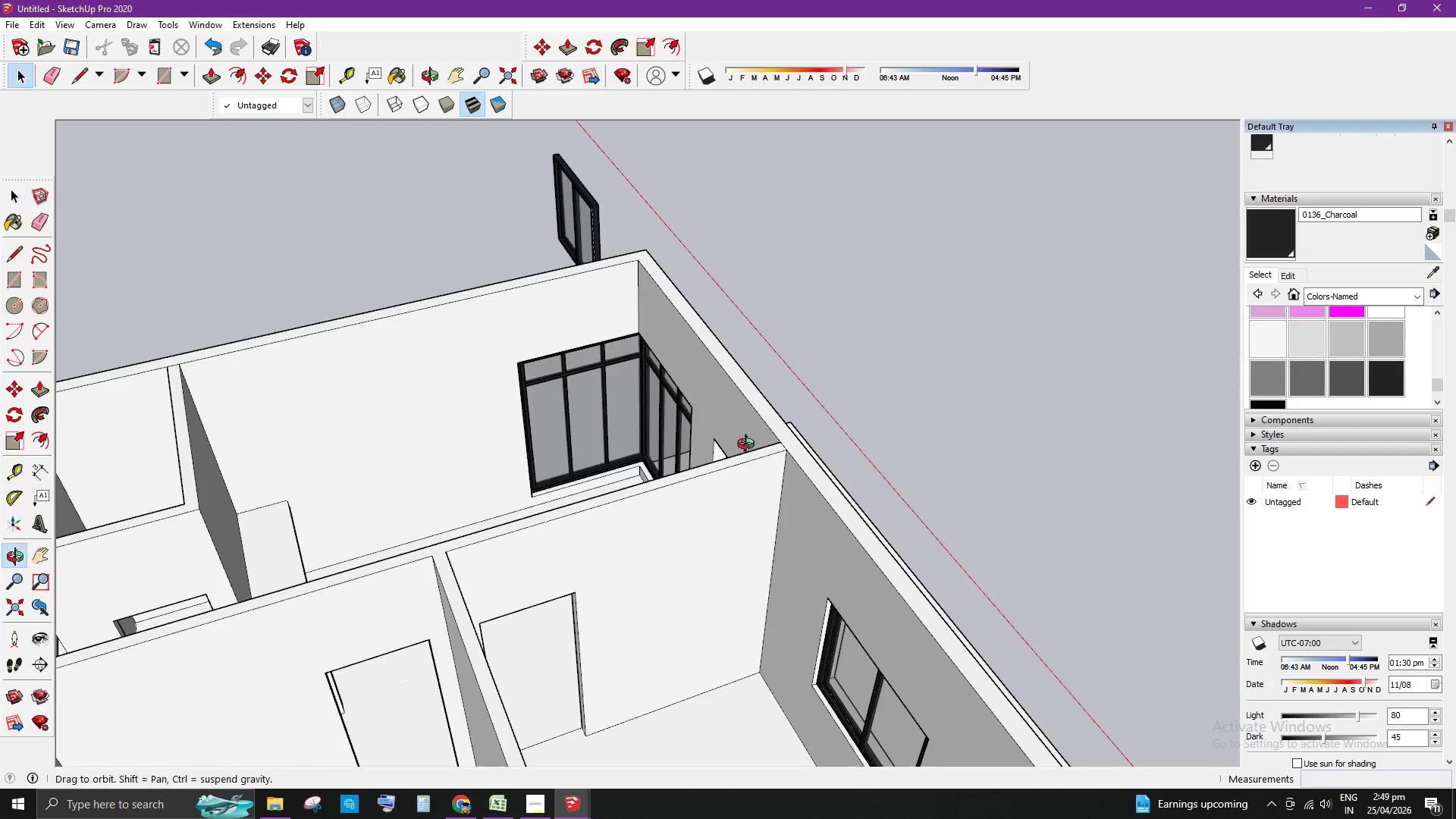 
scroll: coordinate [643, 392], scroll_direction: down, amount: 18.0
 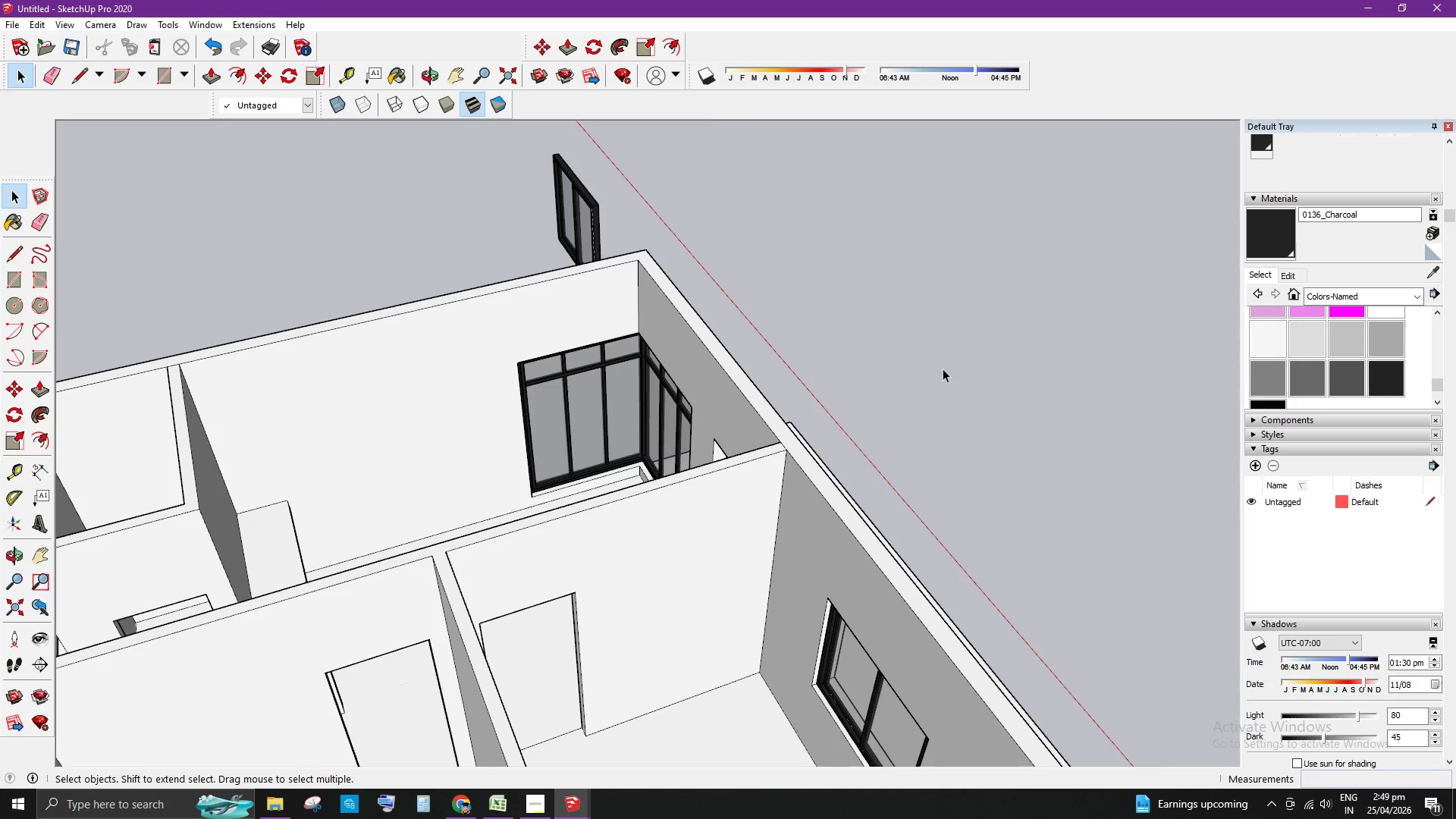 
scroll: coordinate [438, 479], scroll_direction: up, amount: 3.0
 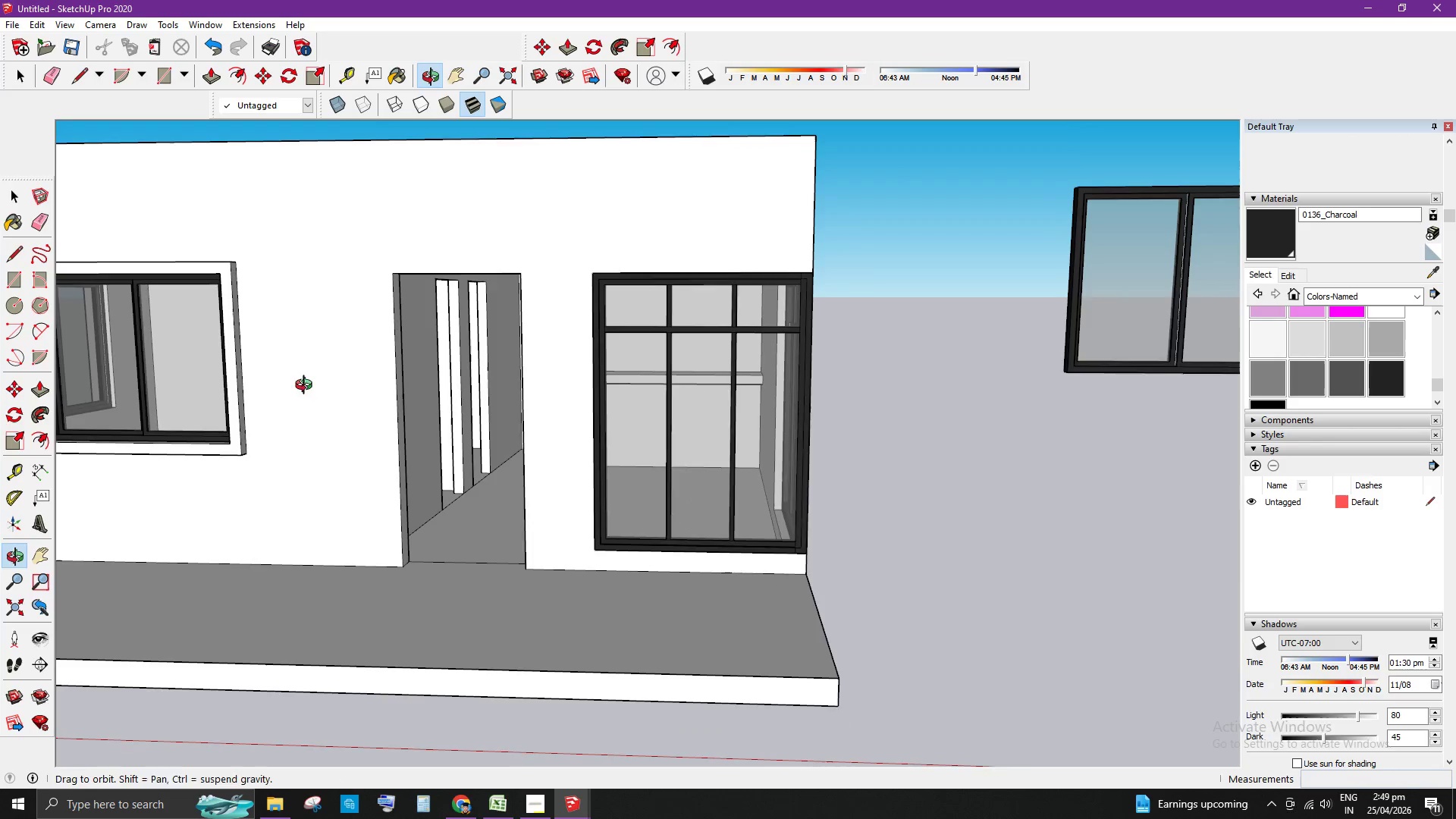 
scroll: coordinate [475, 504], scroll_direction: down, amount: 2.0